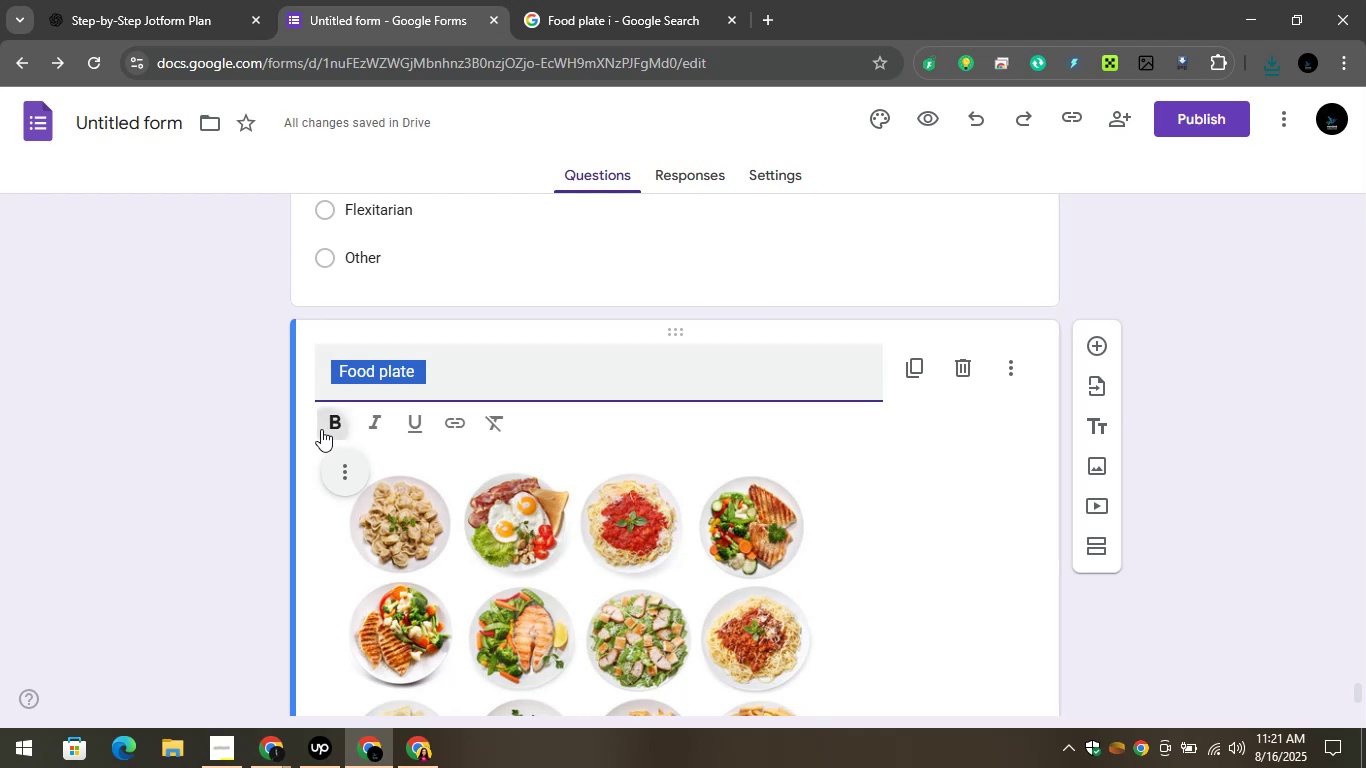 
left_click([124, 0])
 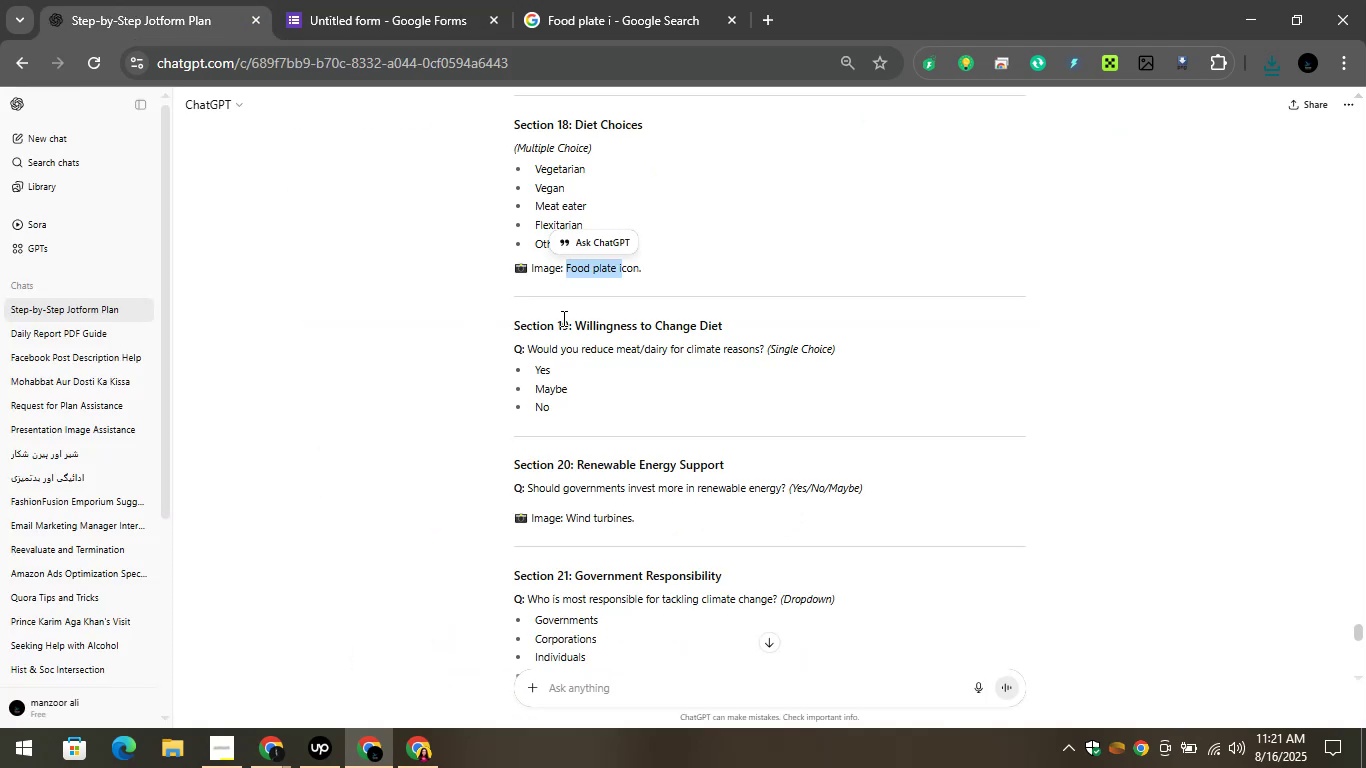 
scroll: coordinate [588, 419], scroll_direction: up, amount: 1.0
 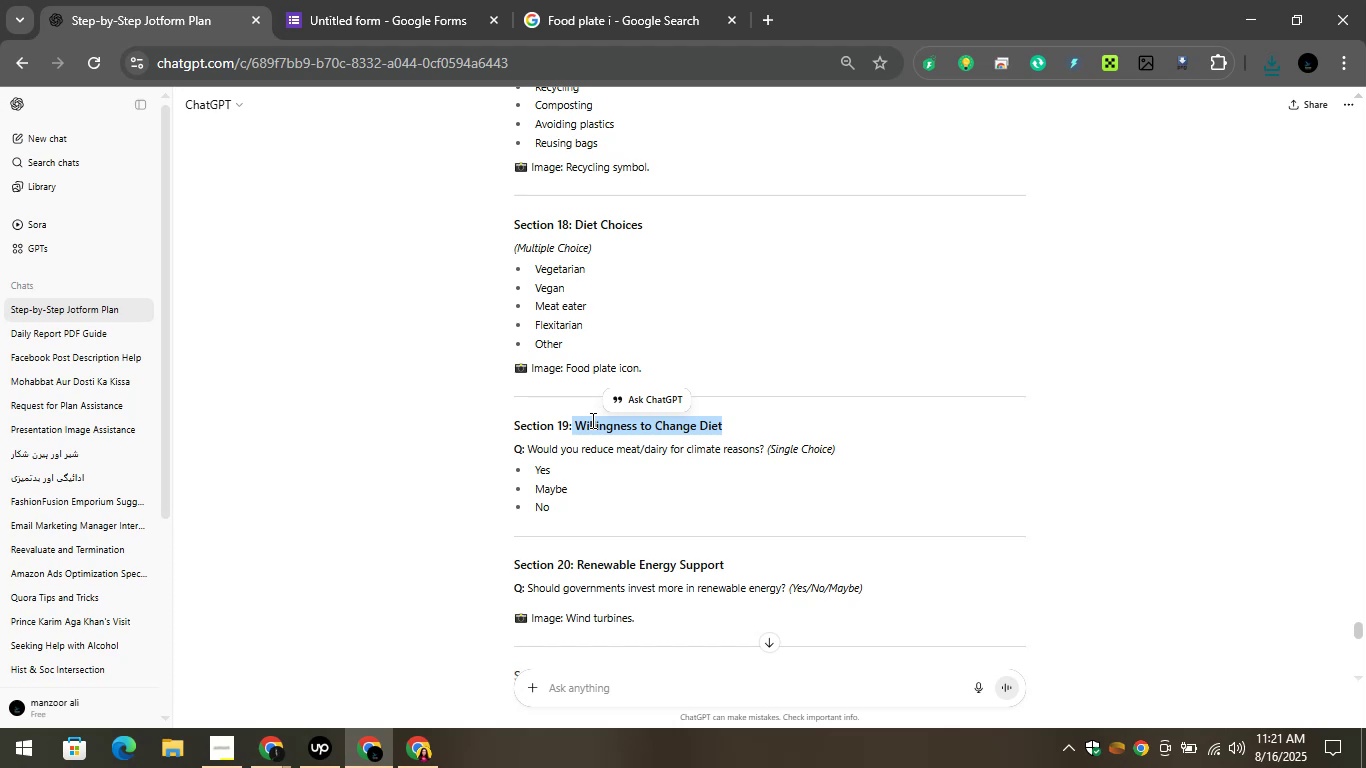 
wait(7.21)
 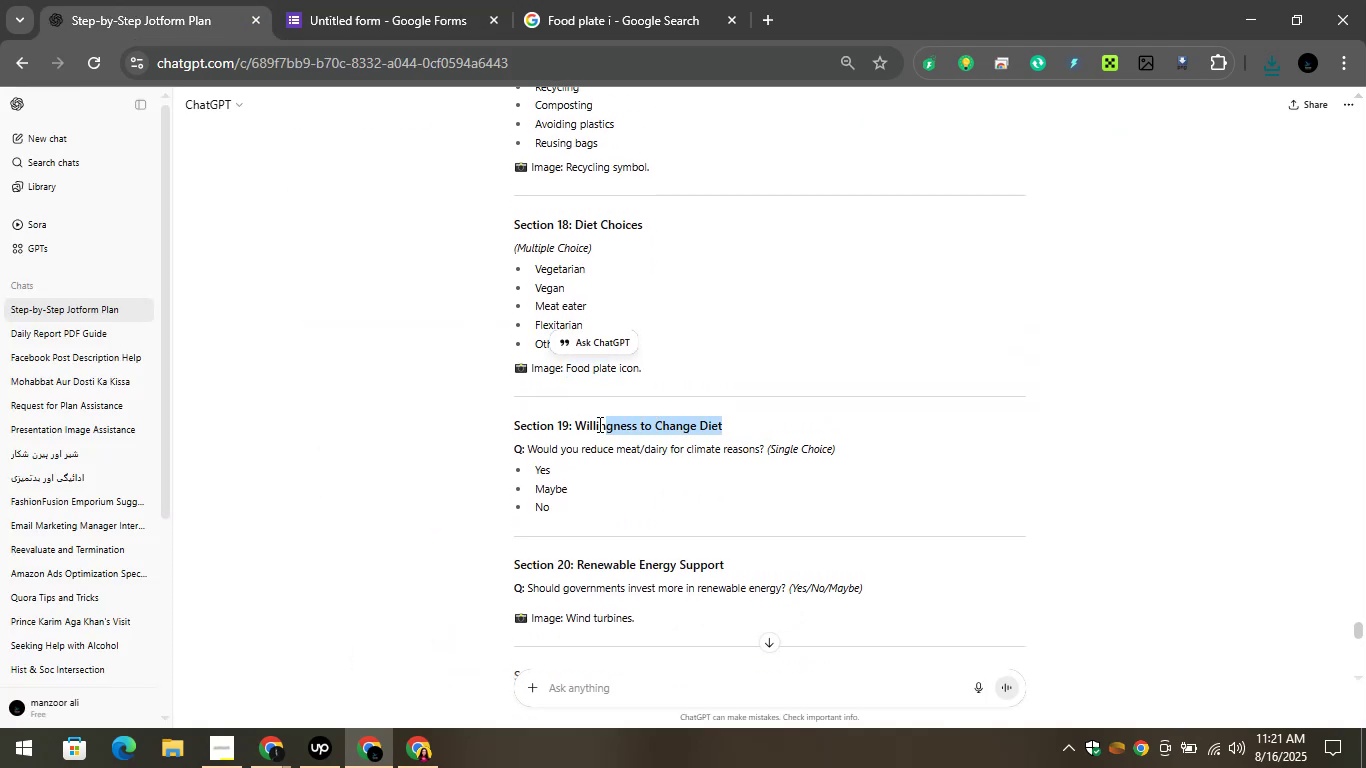 
right_click([586, 417])
 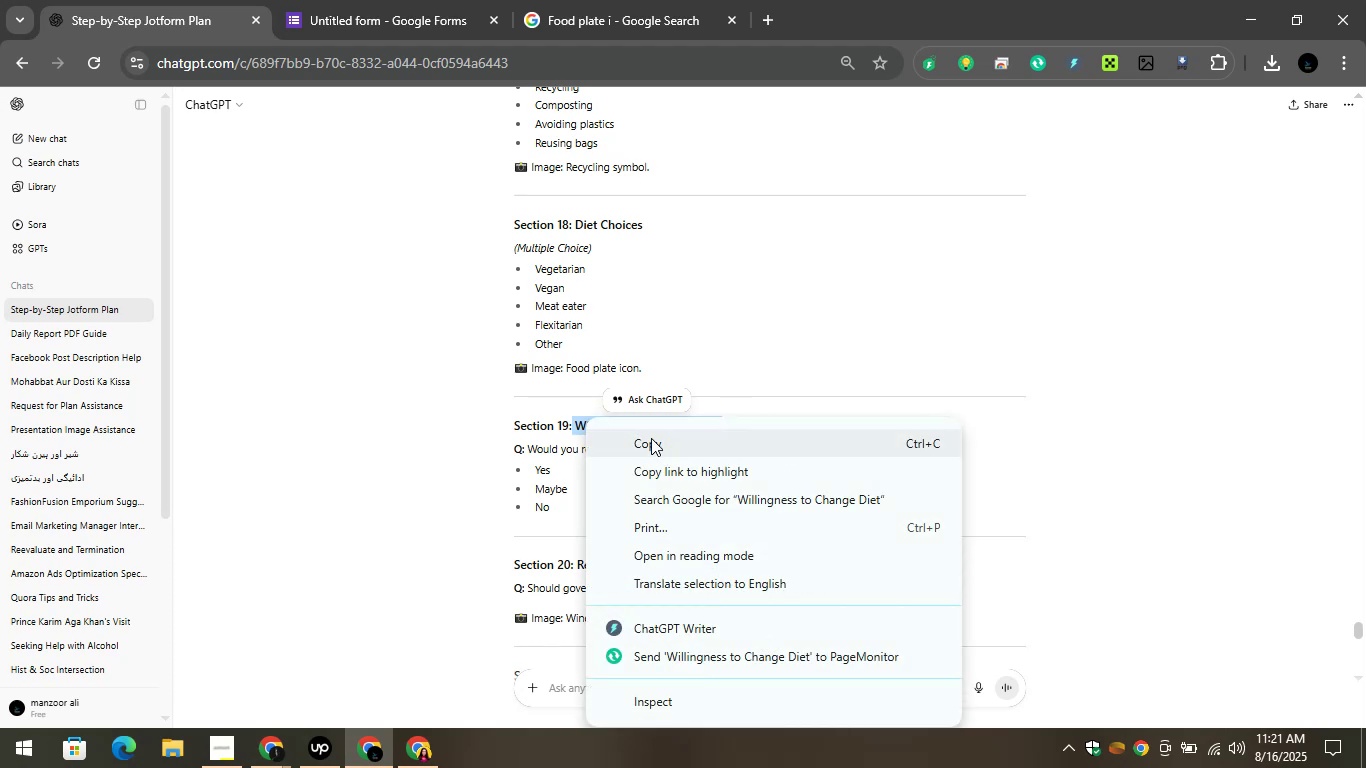 
left_click([651, 438])
 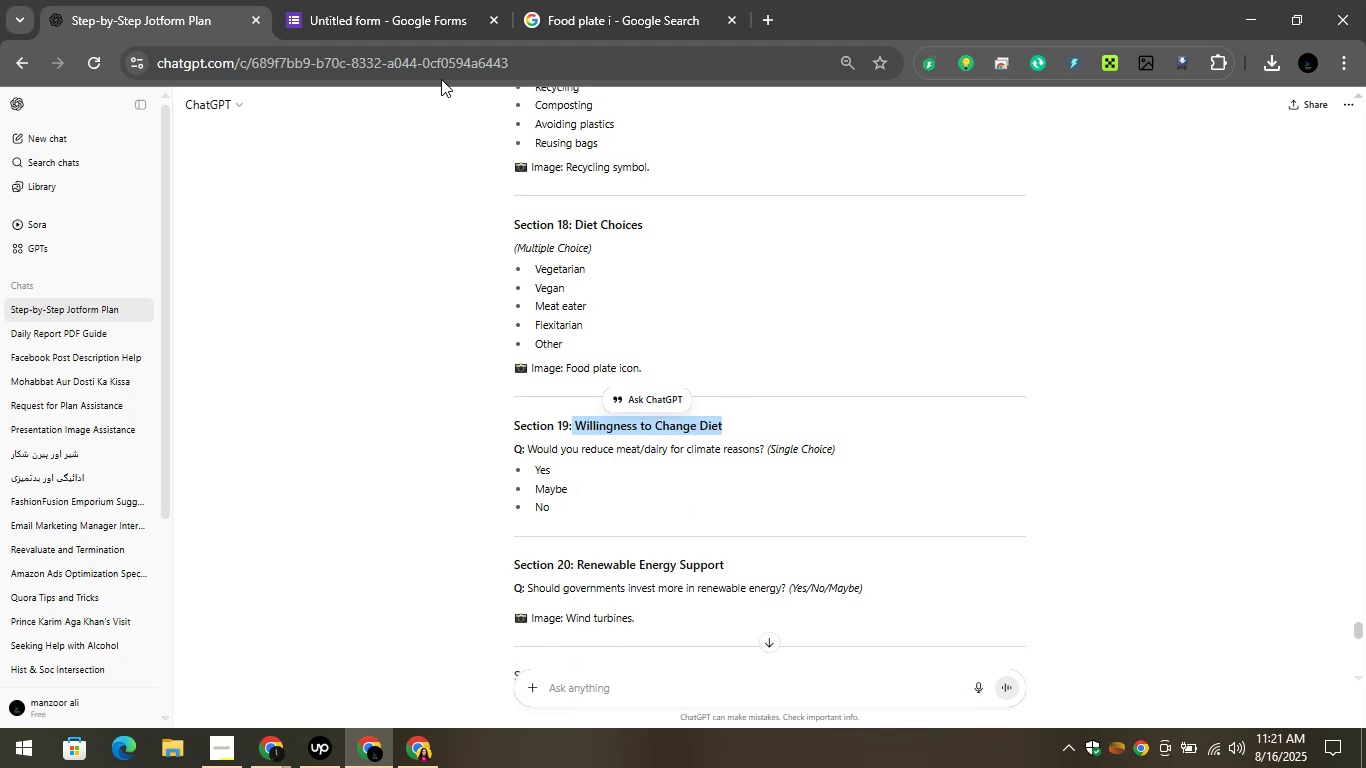 
left_click([324, 0])
 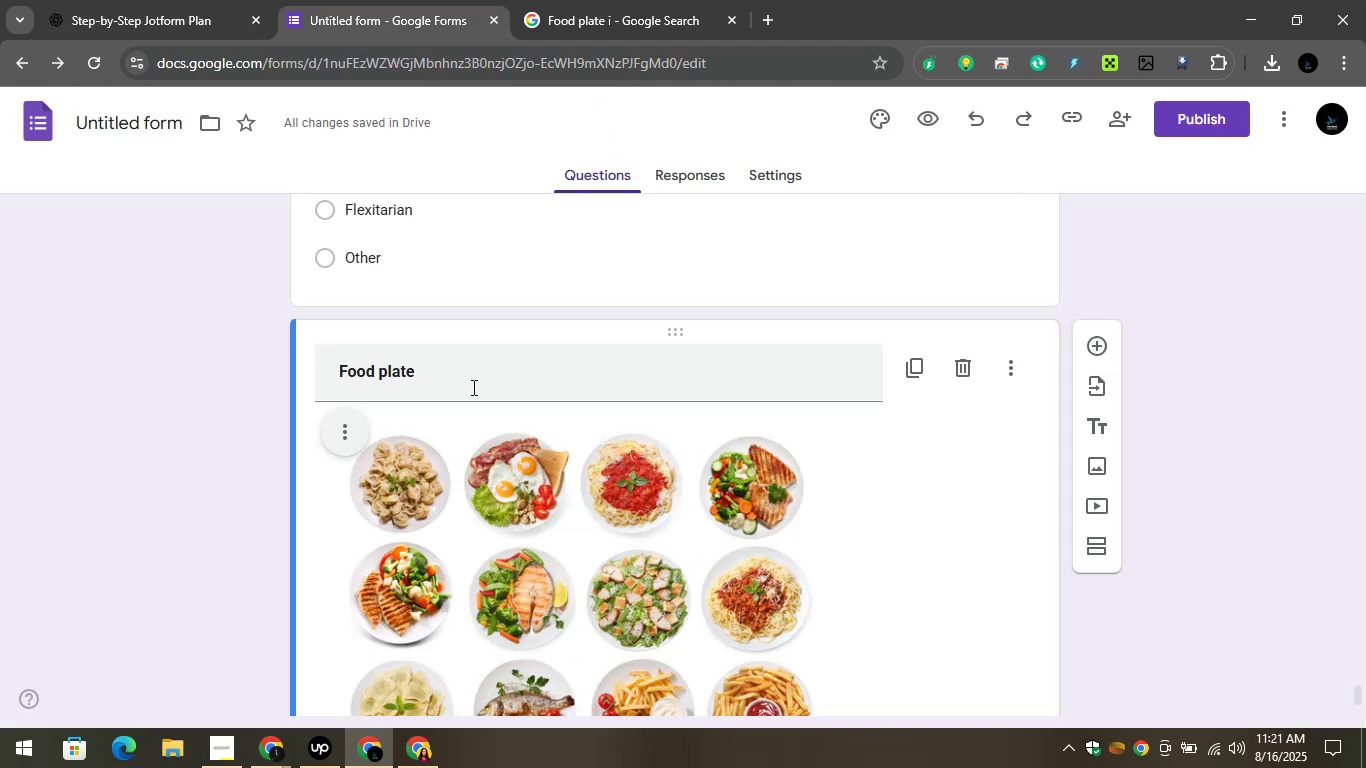 
scroll: coordinate [466, 387], scroll_direction: down, amount: 7.0
 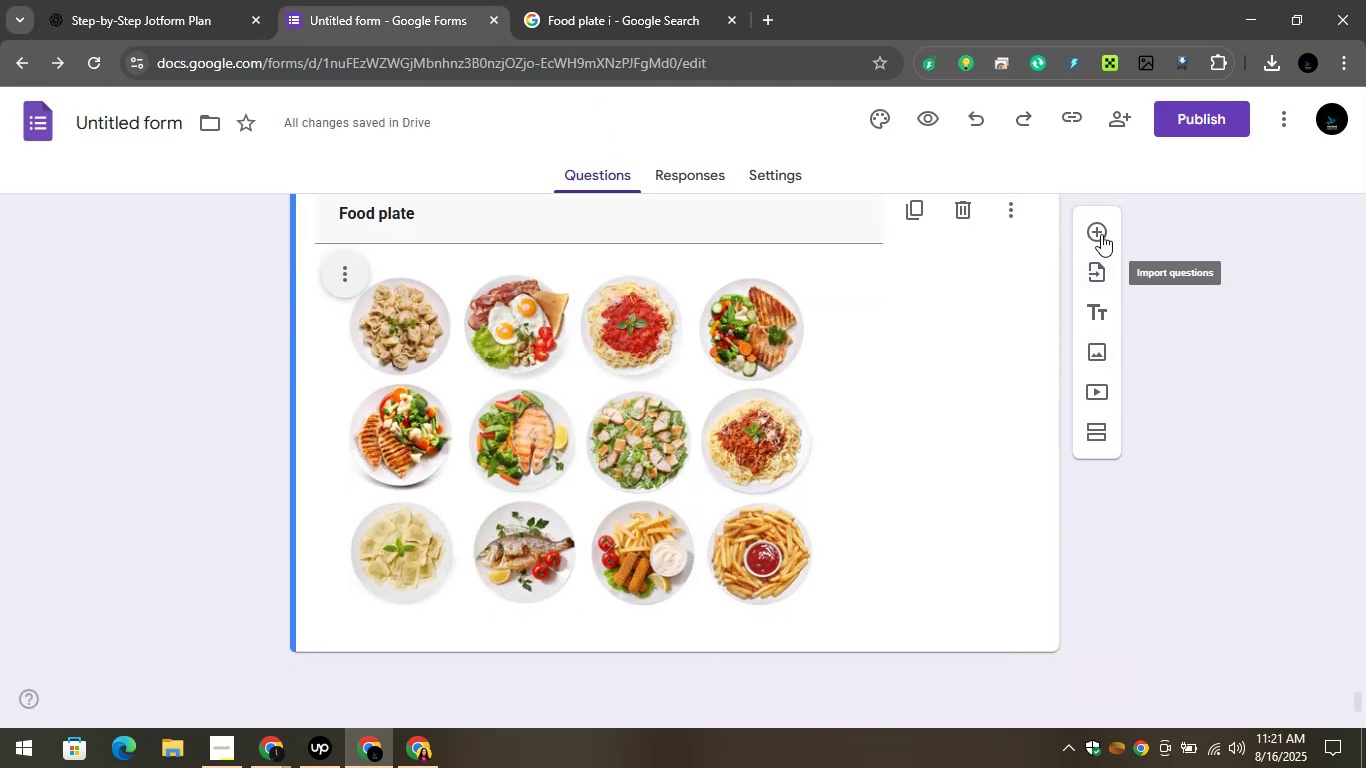 
left_click([1099, 230])
 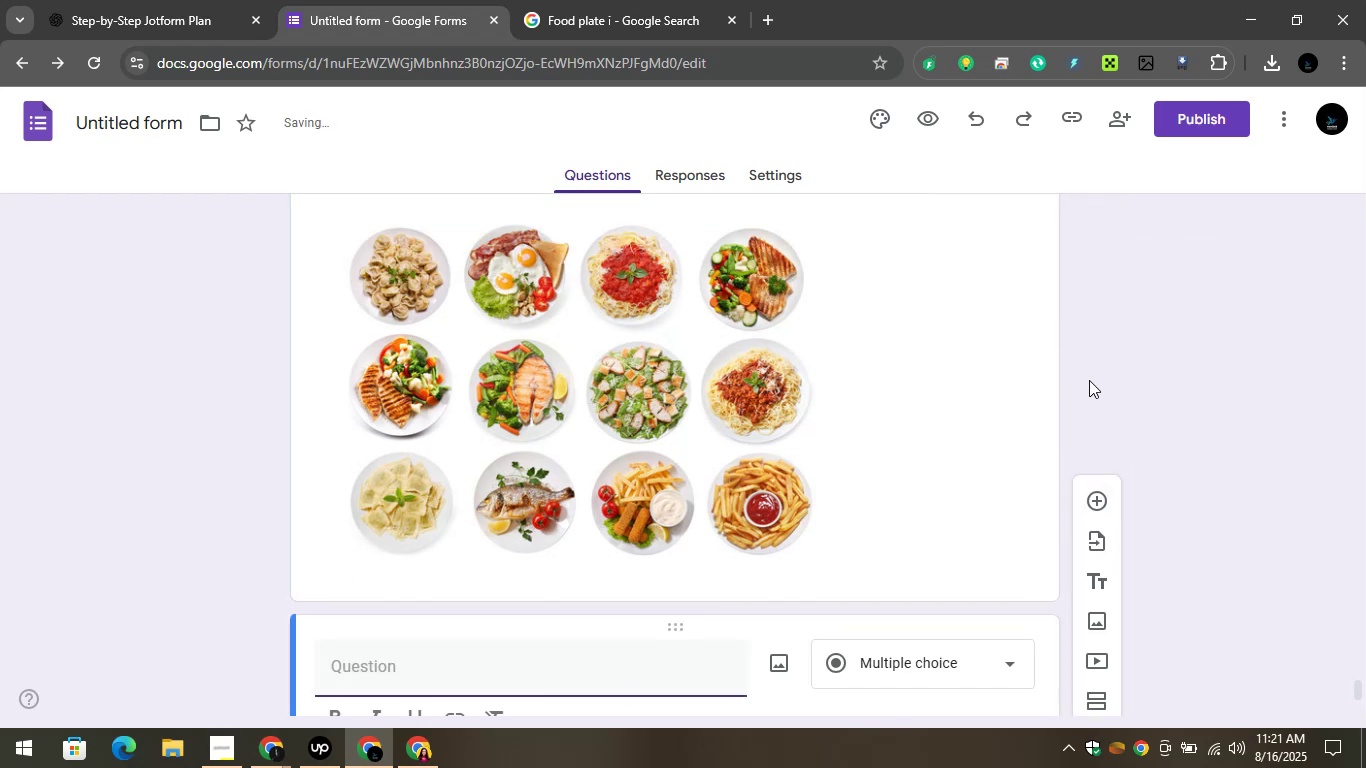 
scroll: coordinate [1041, 494], scroll_direction: down, amount: 4.0
 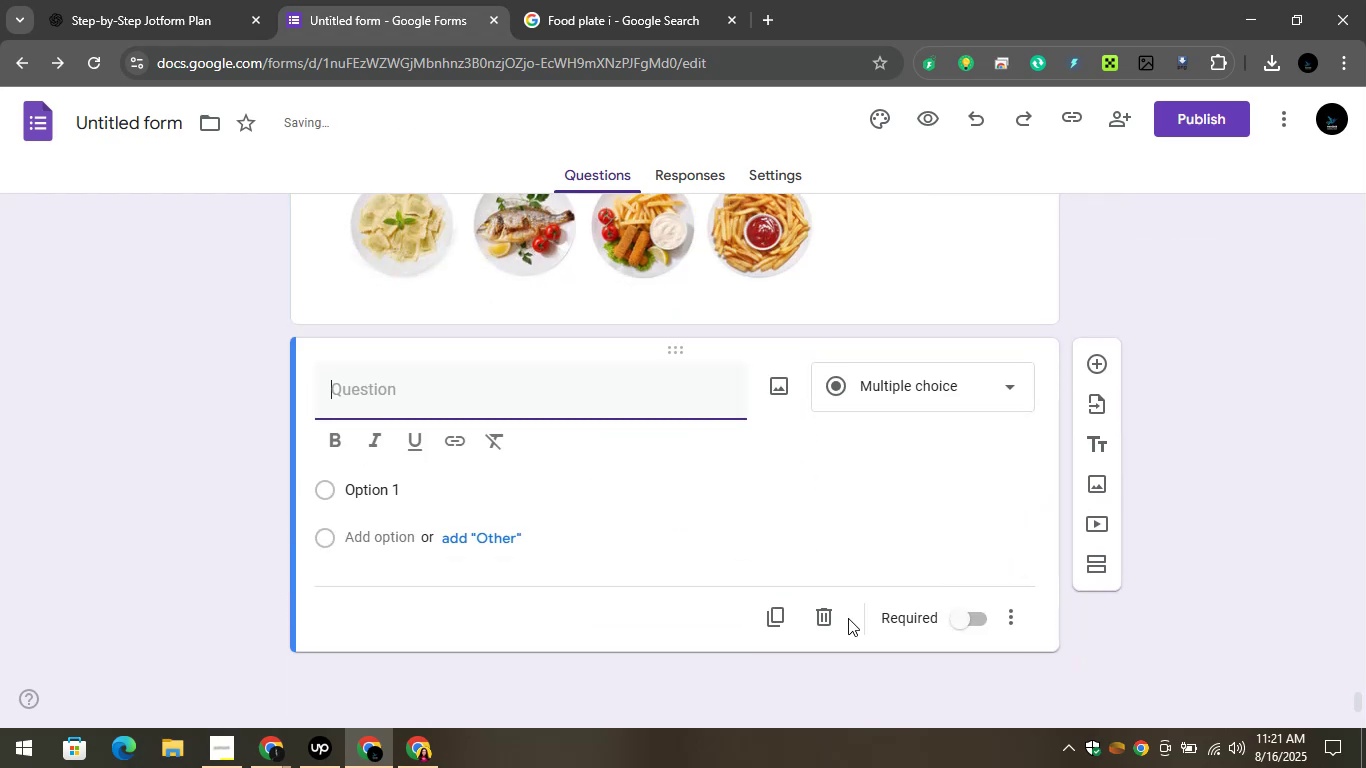 
left_click([814, 610])
 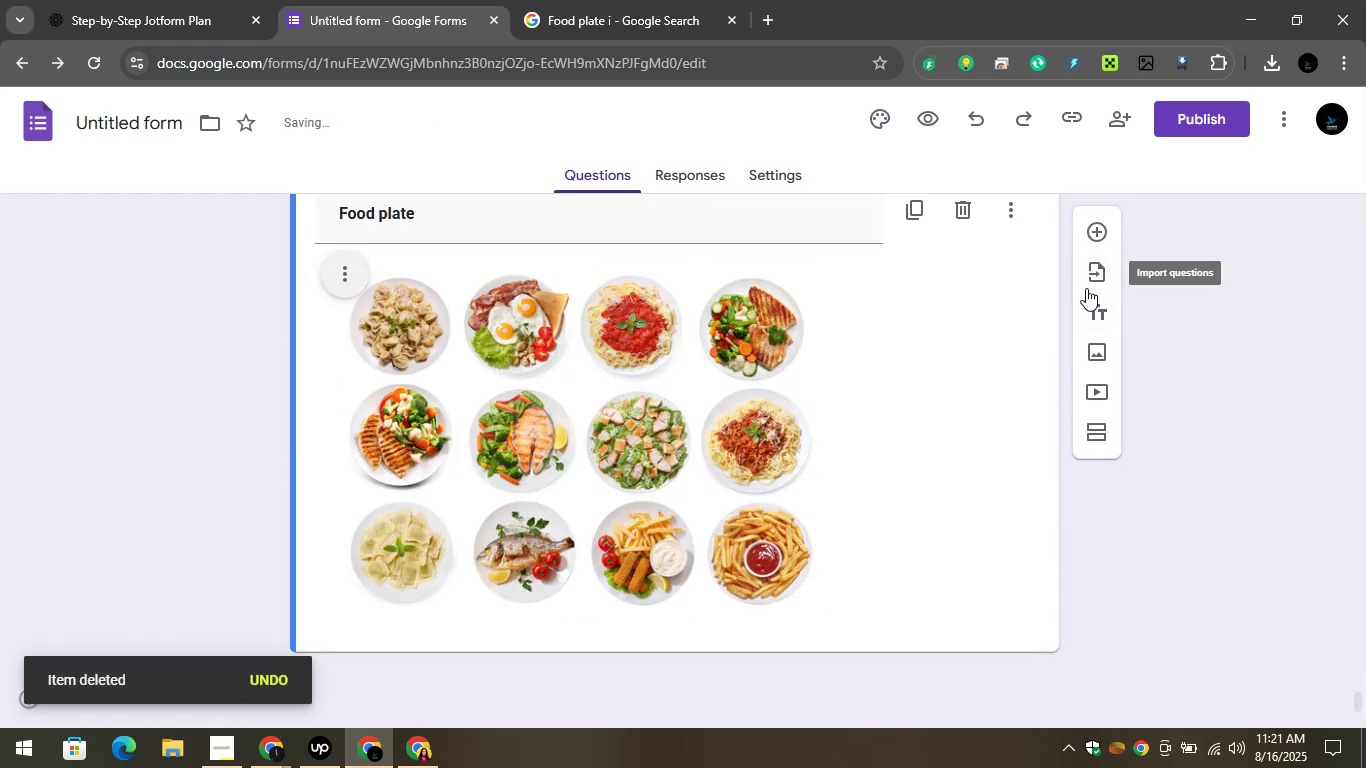 
left_click([1106, 312])
 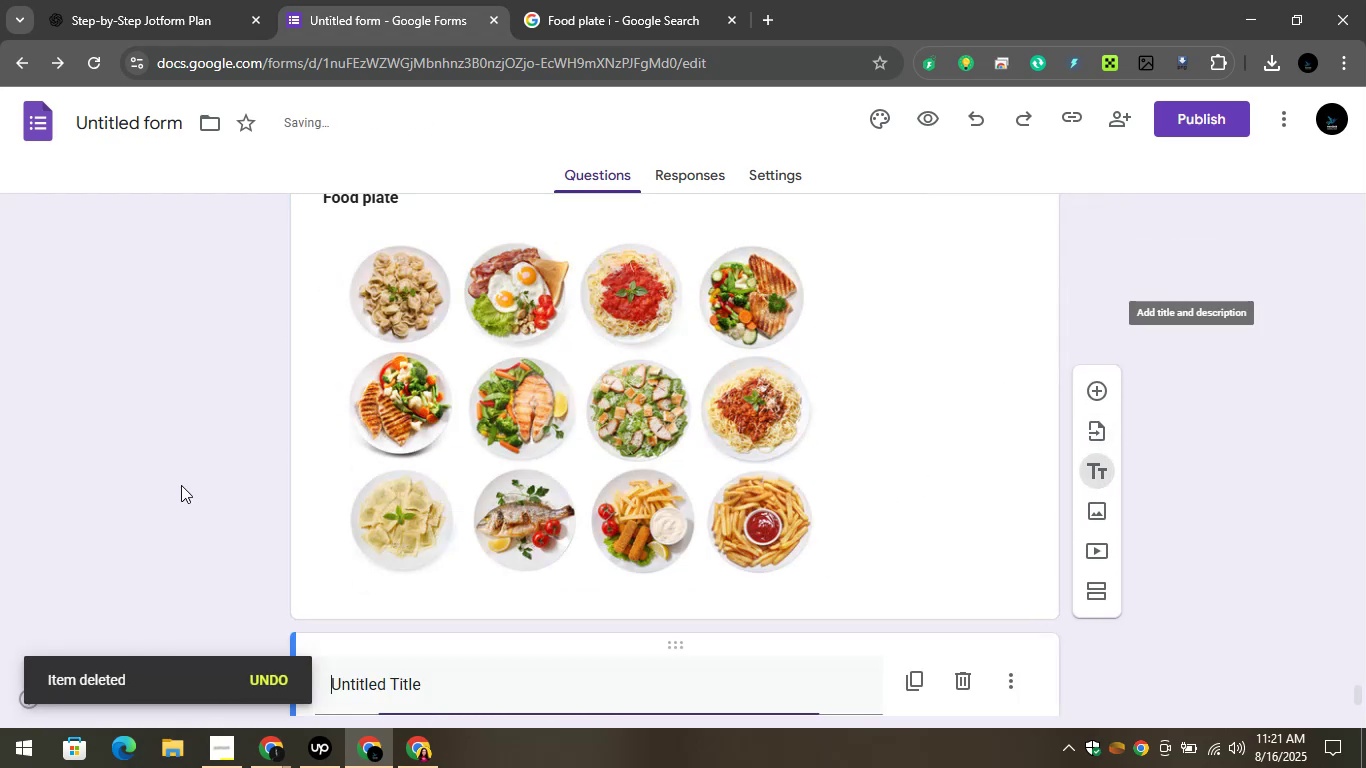 
scroll: coordinate [186, 496], scroll_direction: down, amount: 3.0
 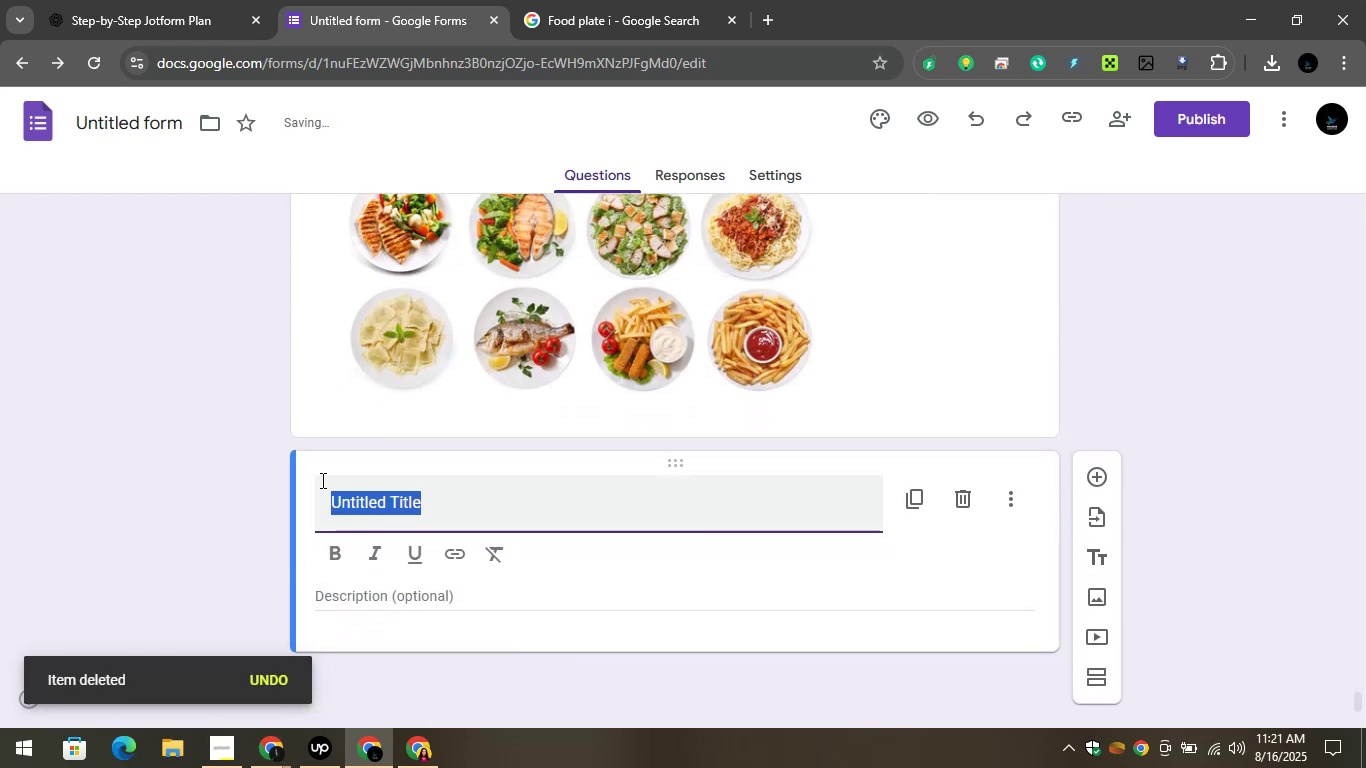 
right_click([336, 500])
 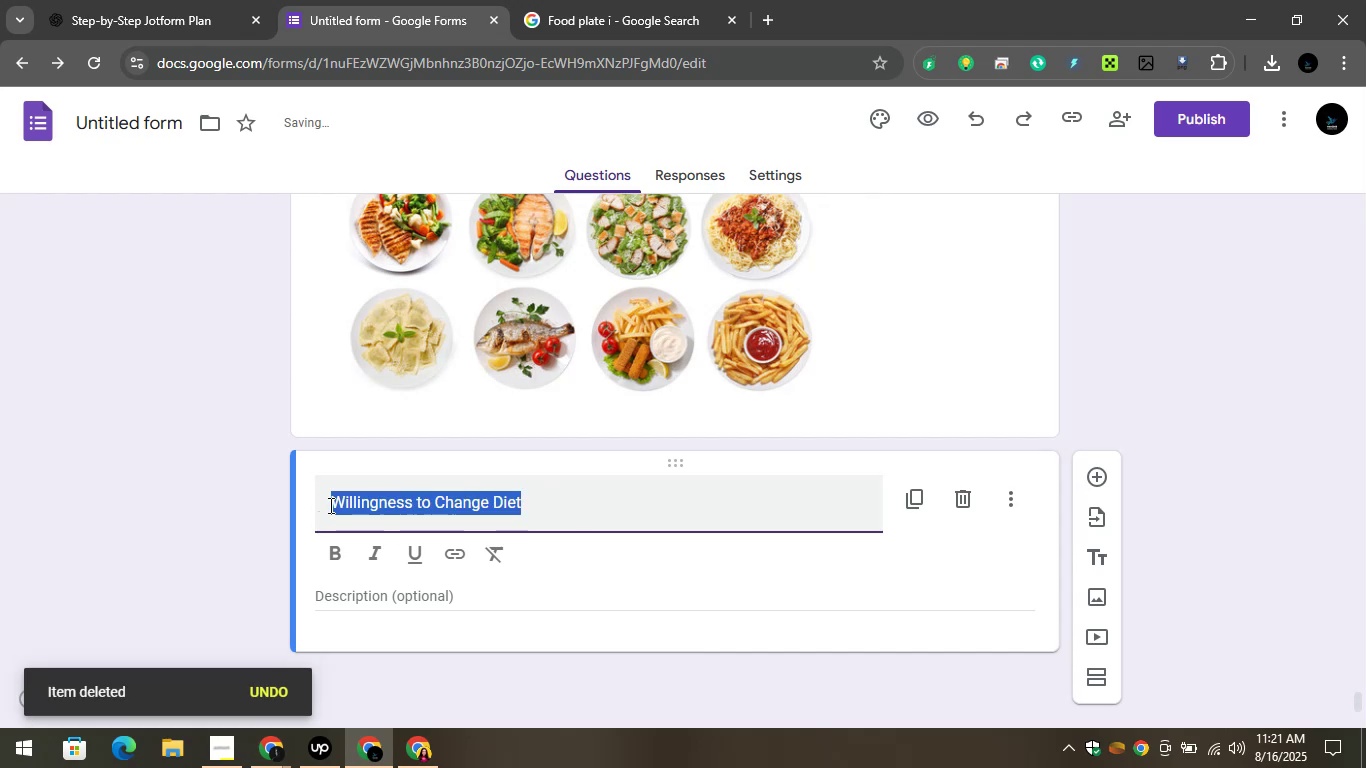 
left_click([323, 556])
 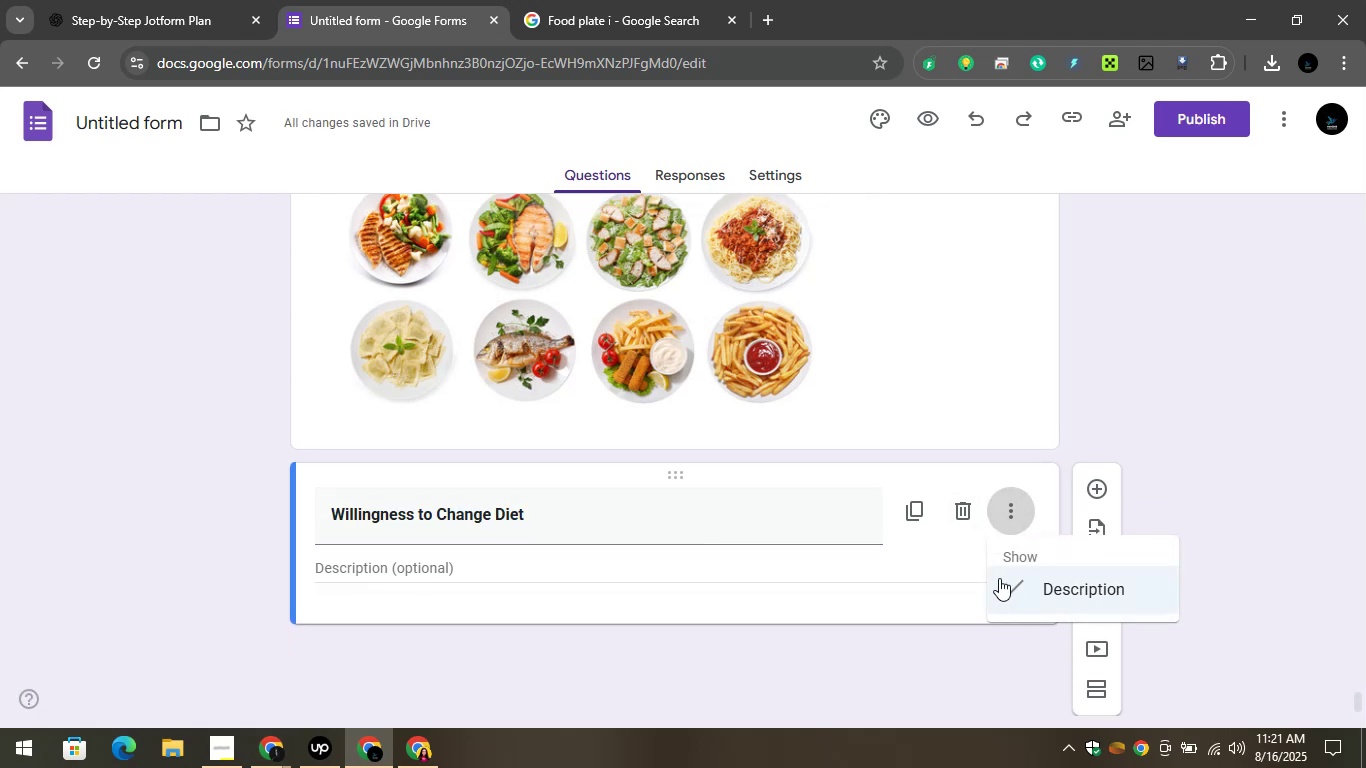 
left_click([182, 0])
 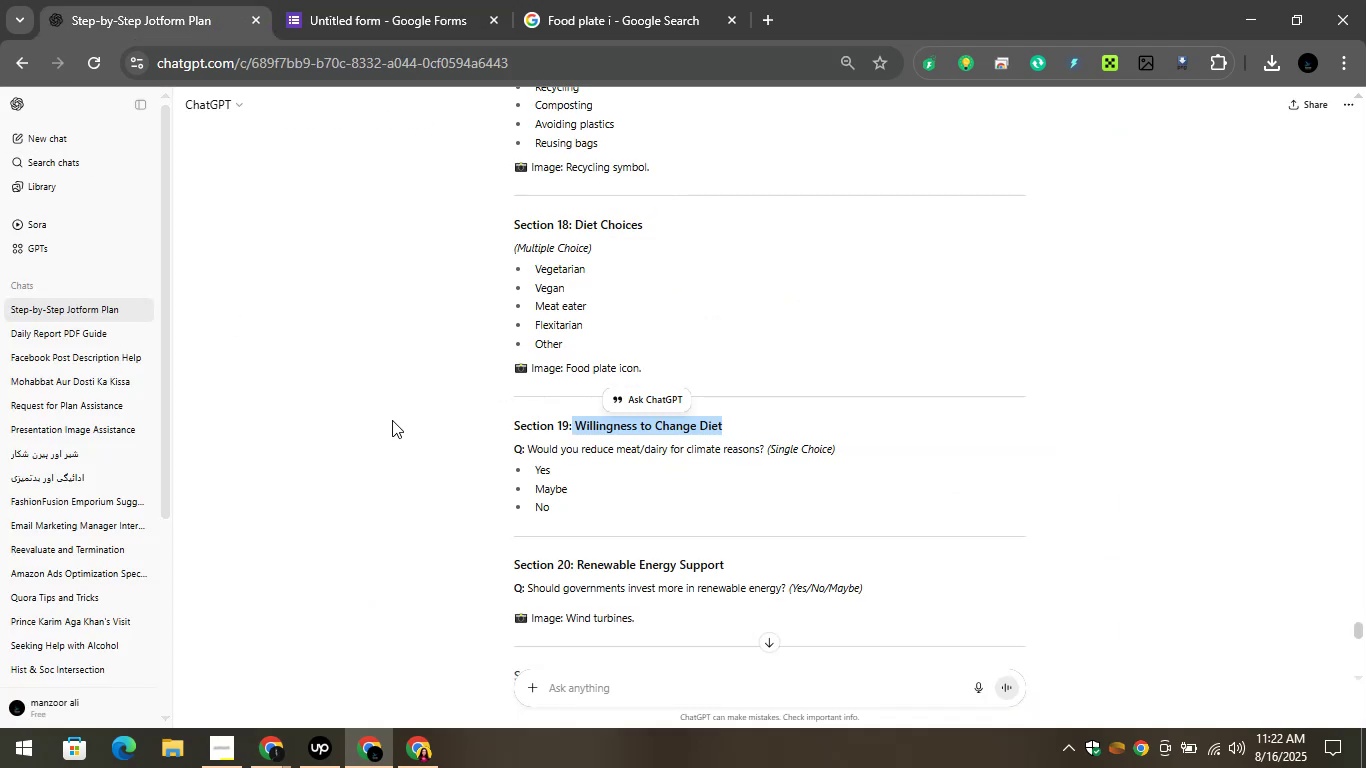 
left_click([410, 438])
 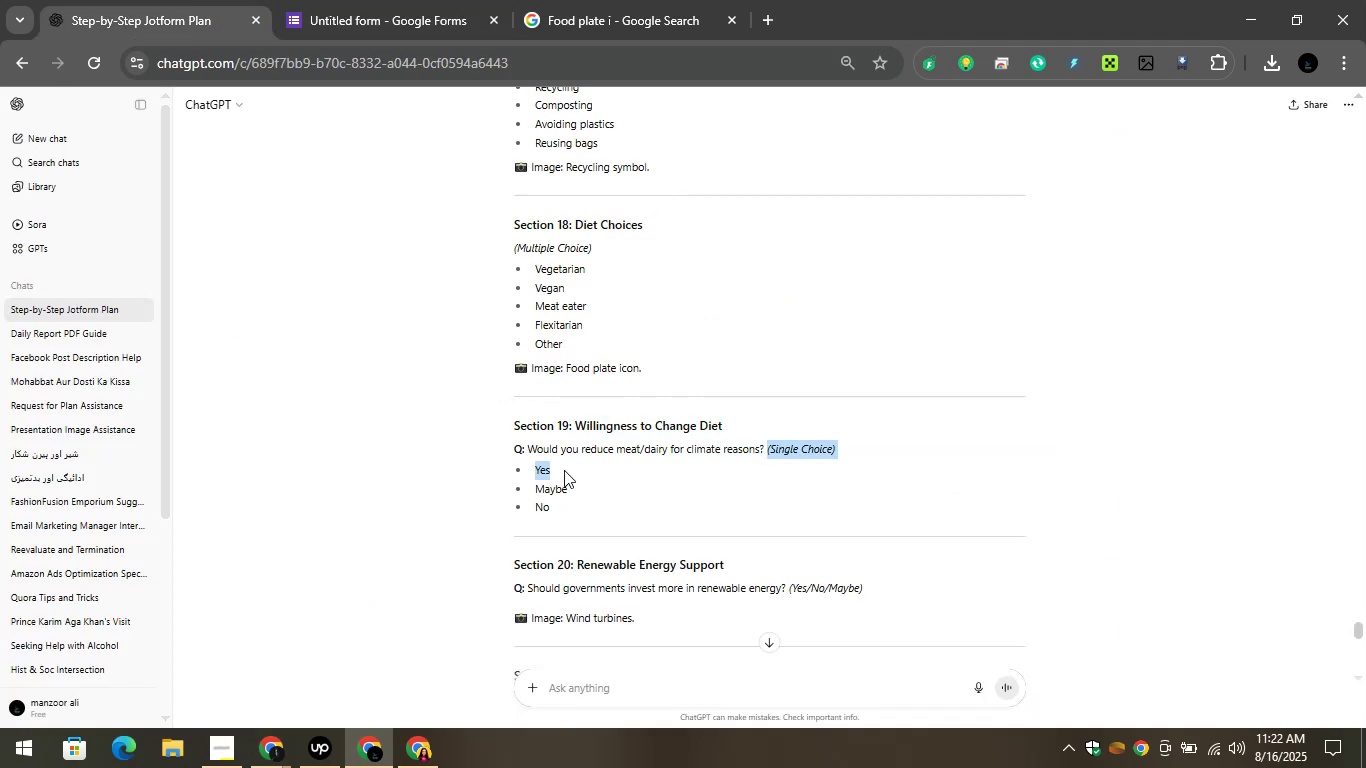 
mouse_move([551, 417])
 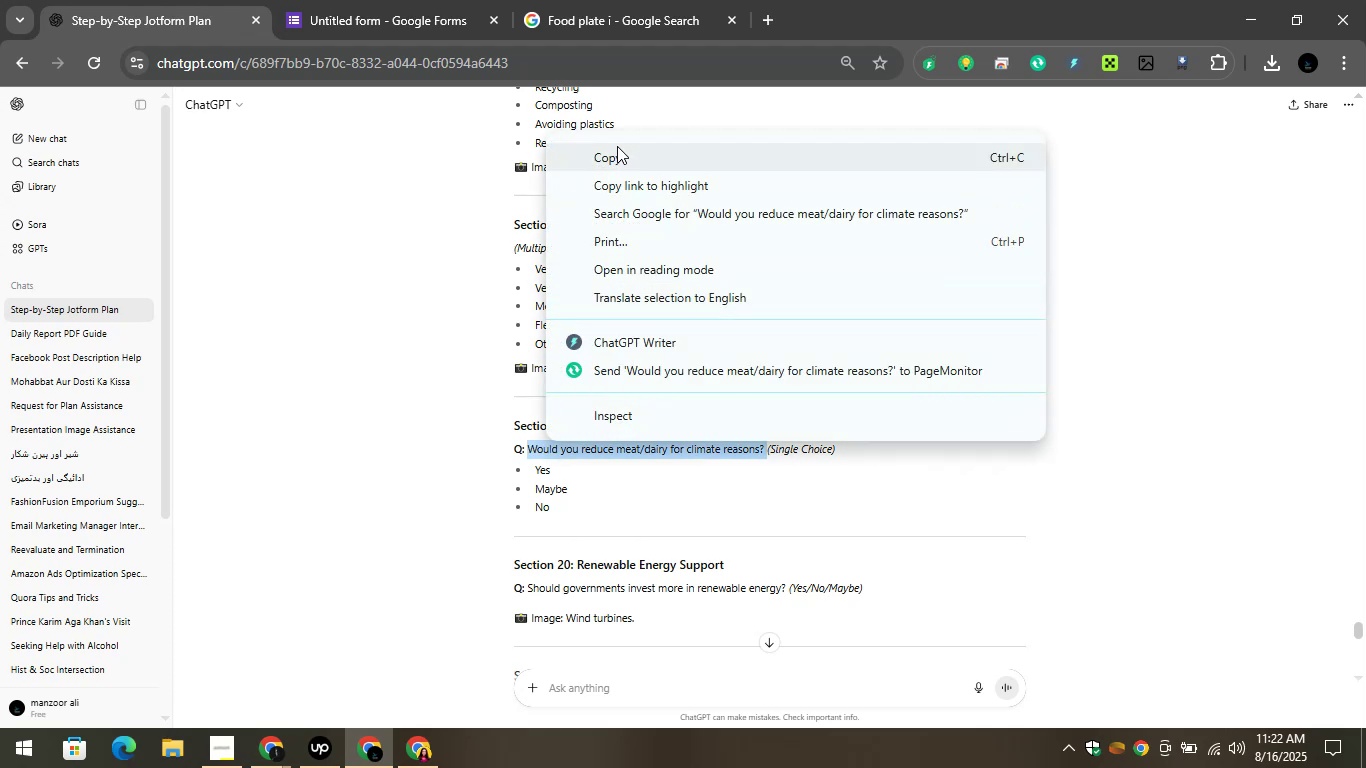 
left_click([614, 155])
 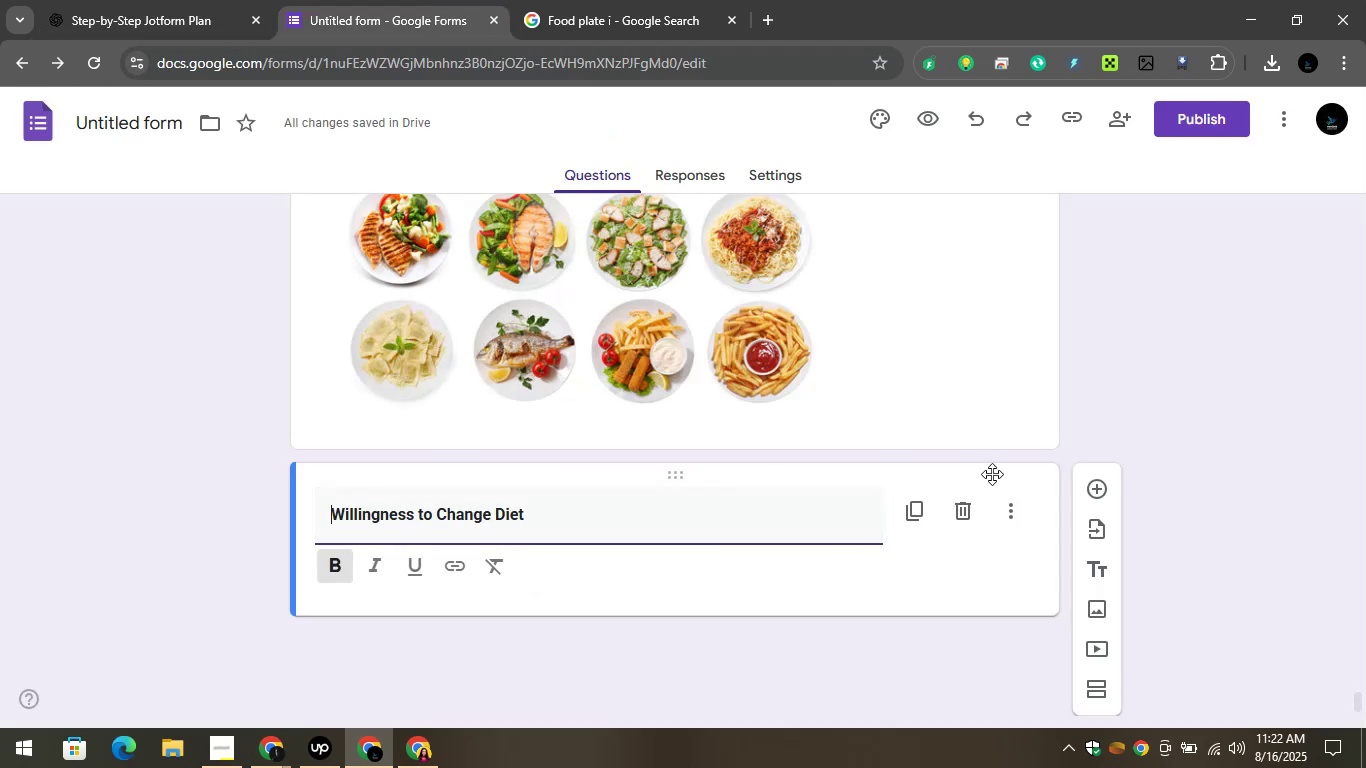 
left_click([1092, 482])
 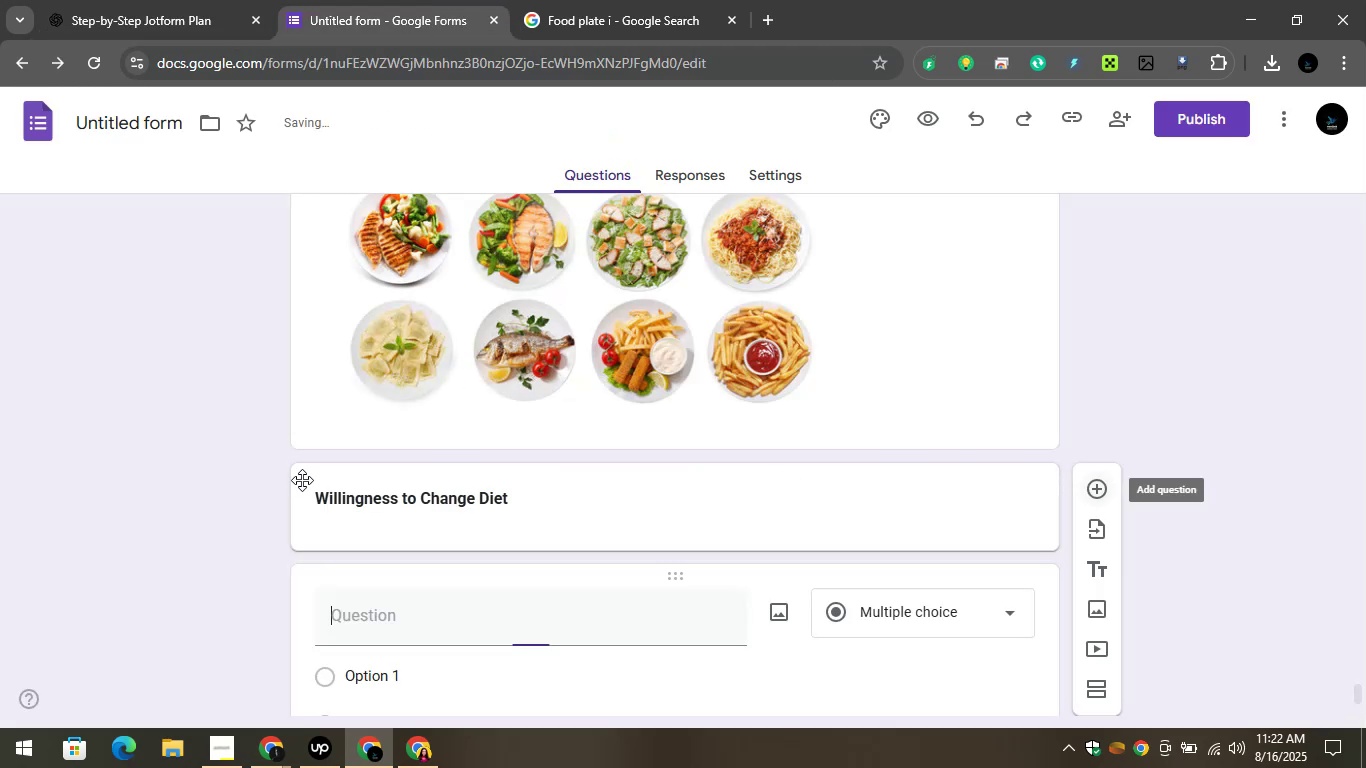 
scroll: coordinate [253, 469], scroll_direction: down, amount: 2.0
 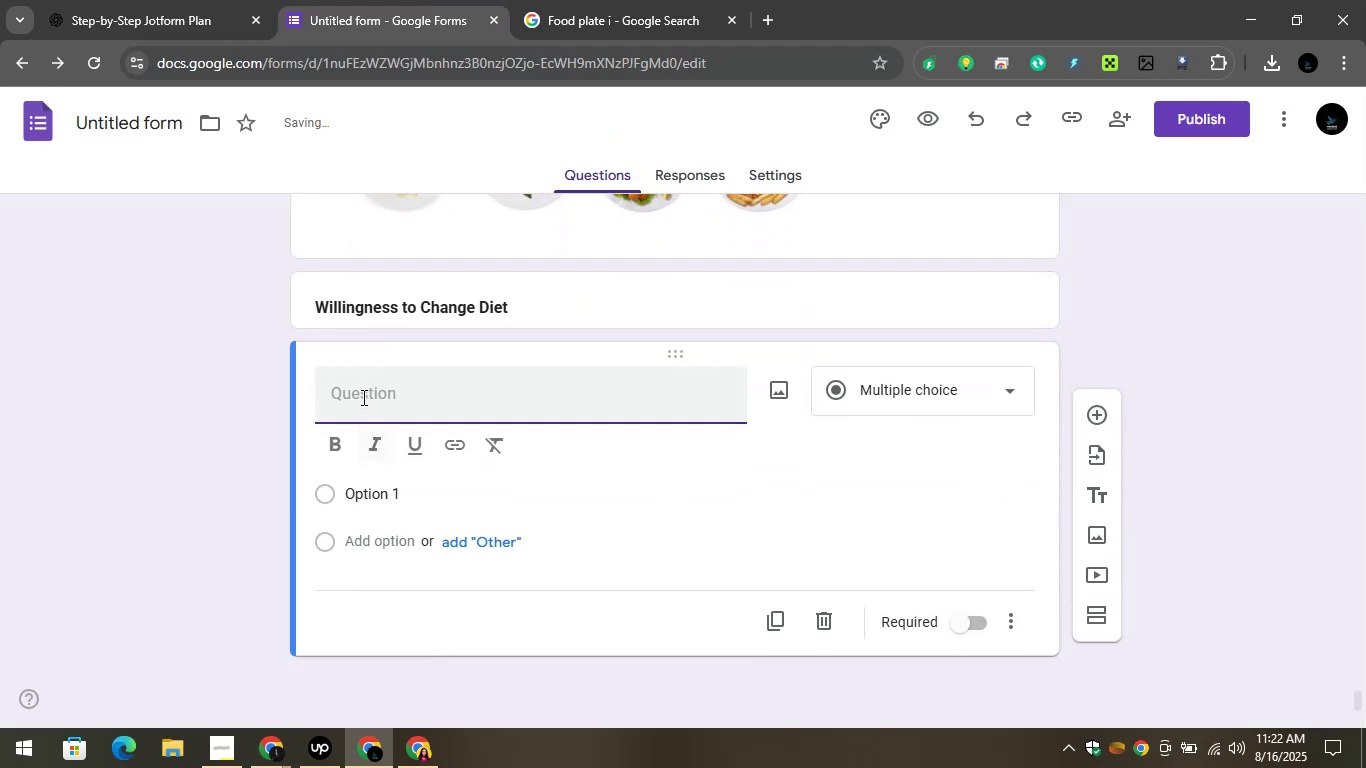 
right_click([360, 392])
 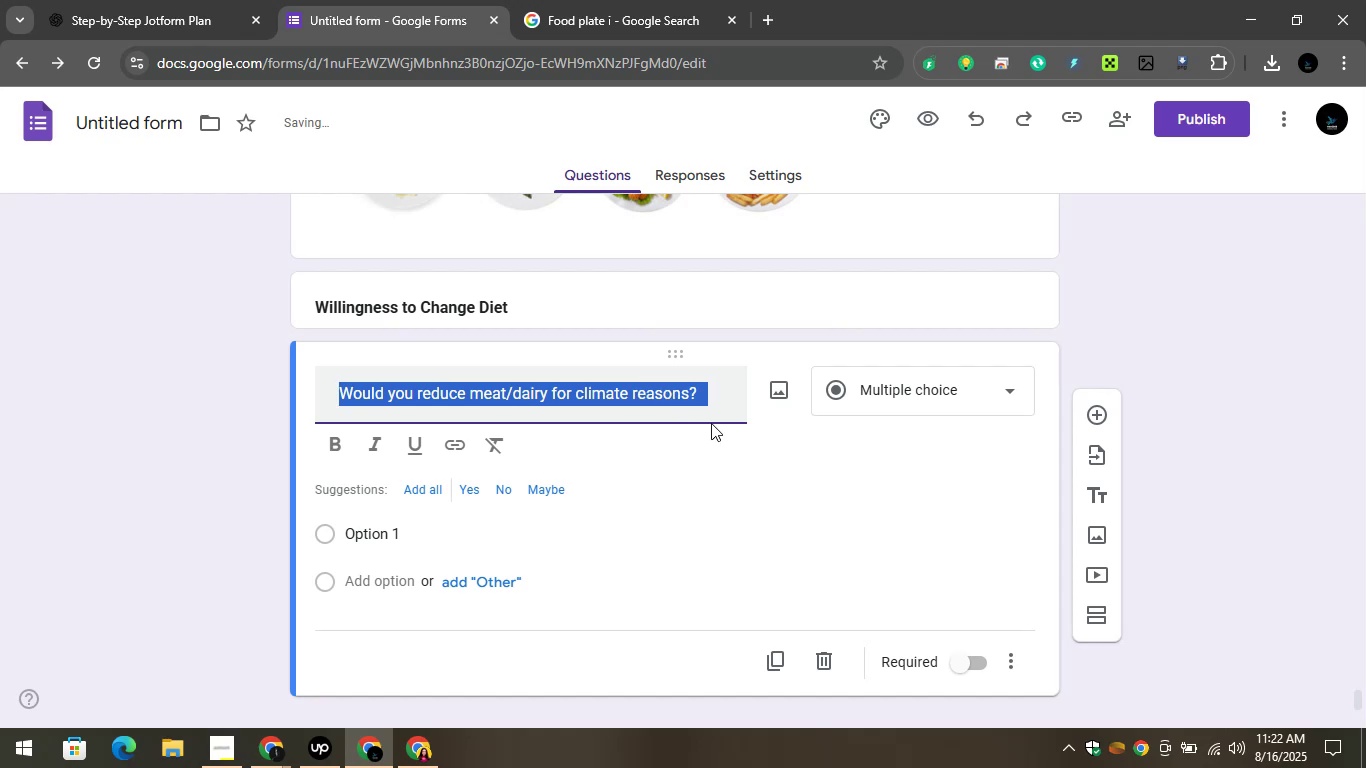 
left_click([340, 451])
 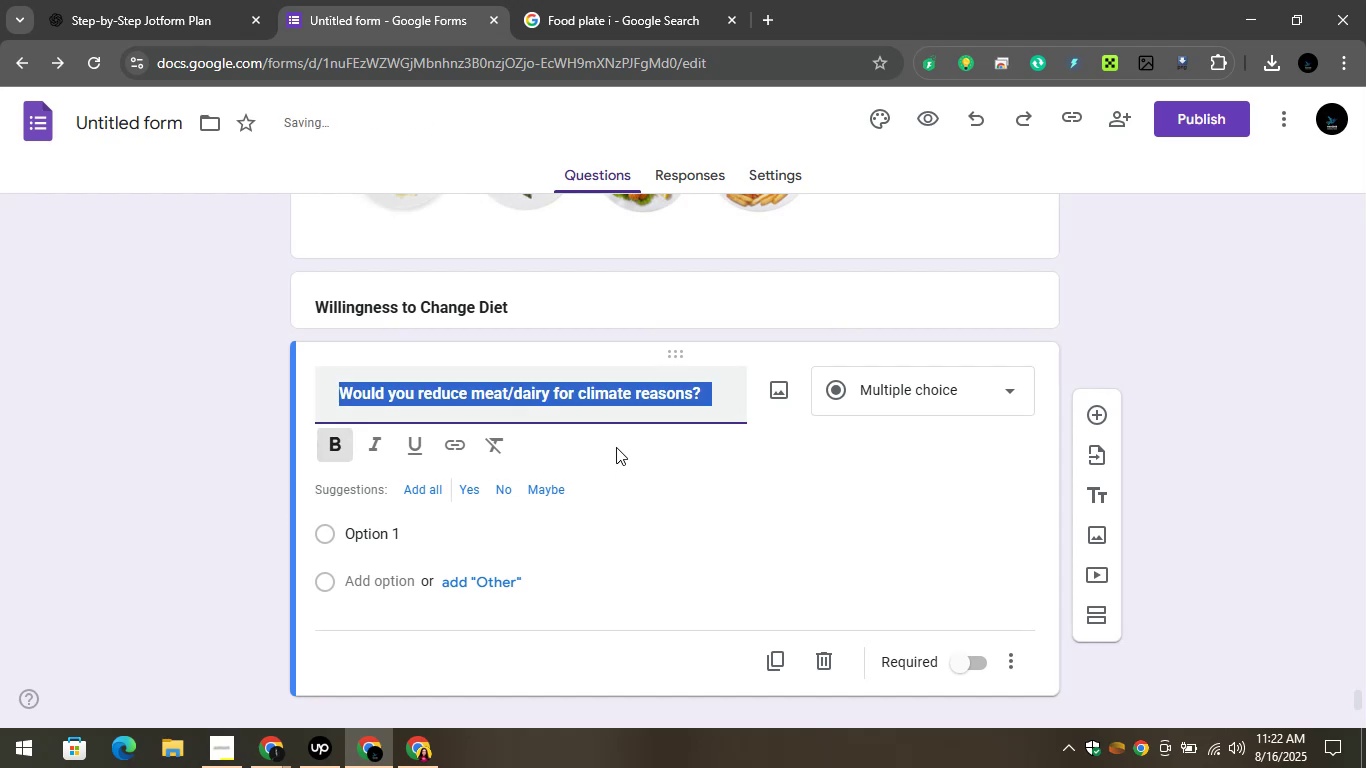 
left_click([620, 445])
 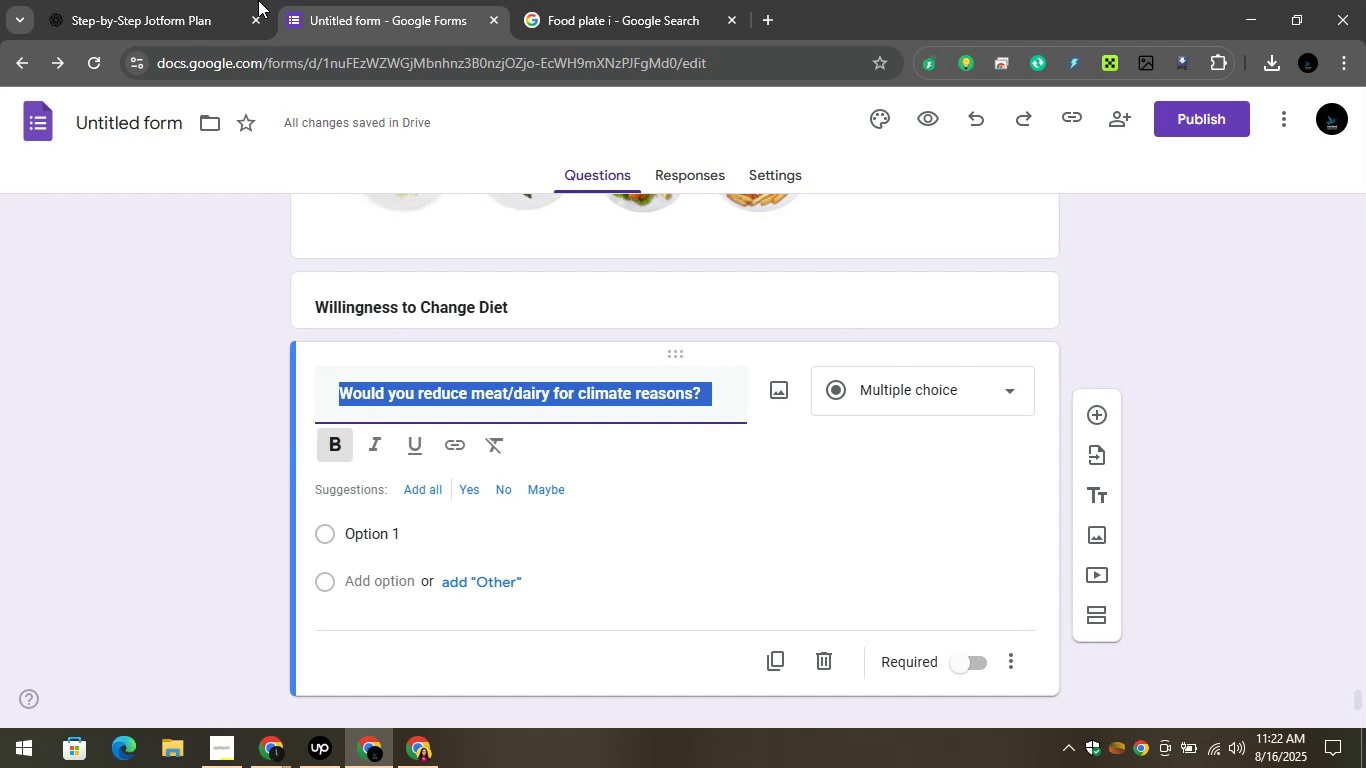 
left_click([198, 0])
 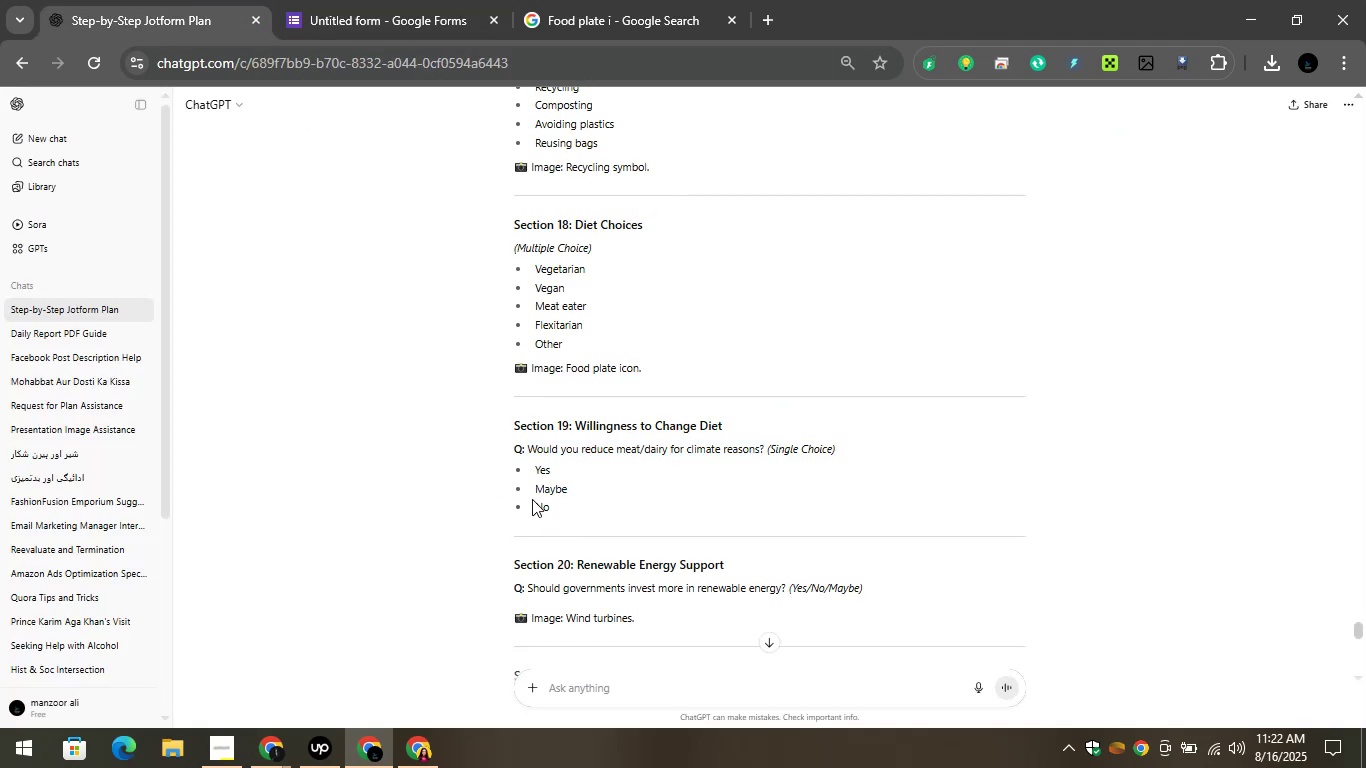 
left_click([312, 0])
 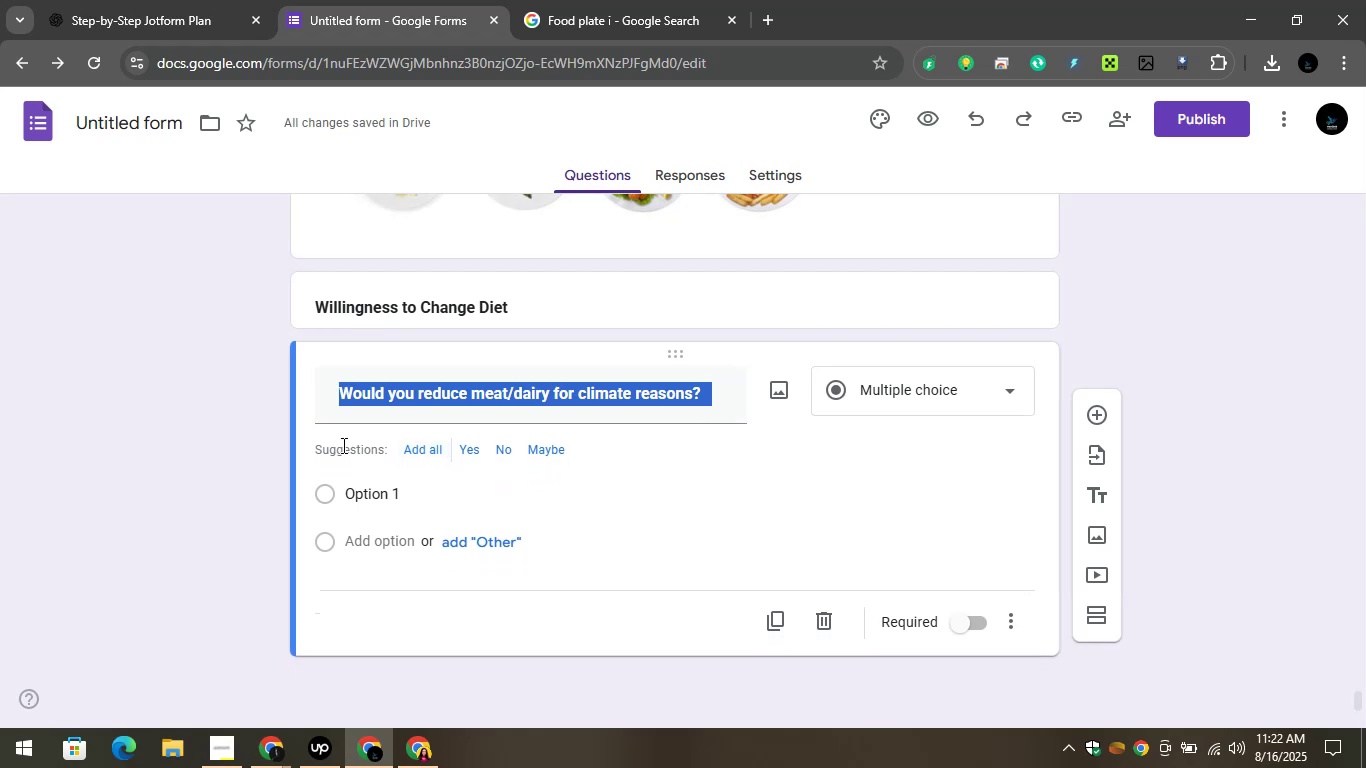 
left_click([413, 444])
 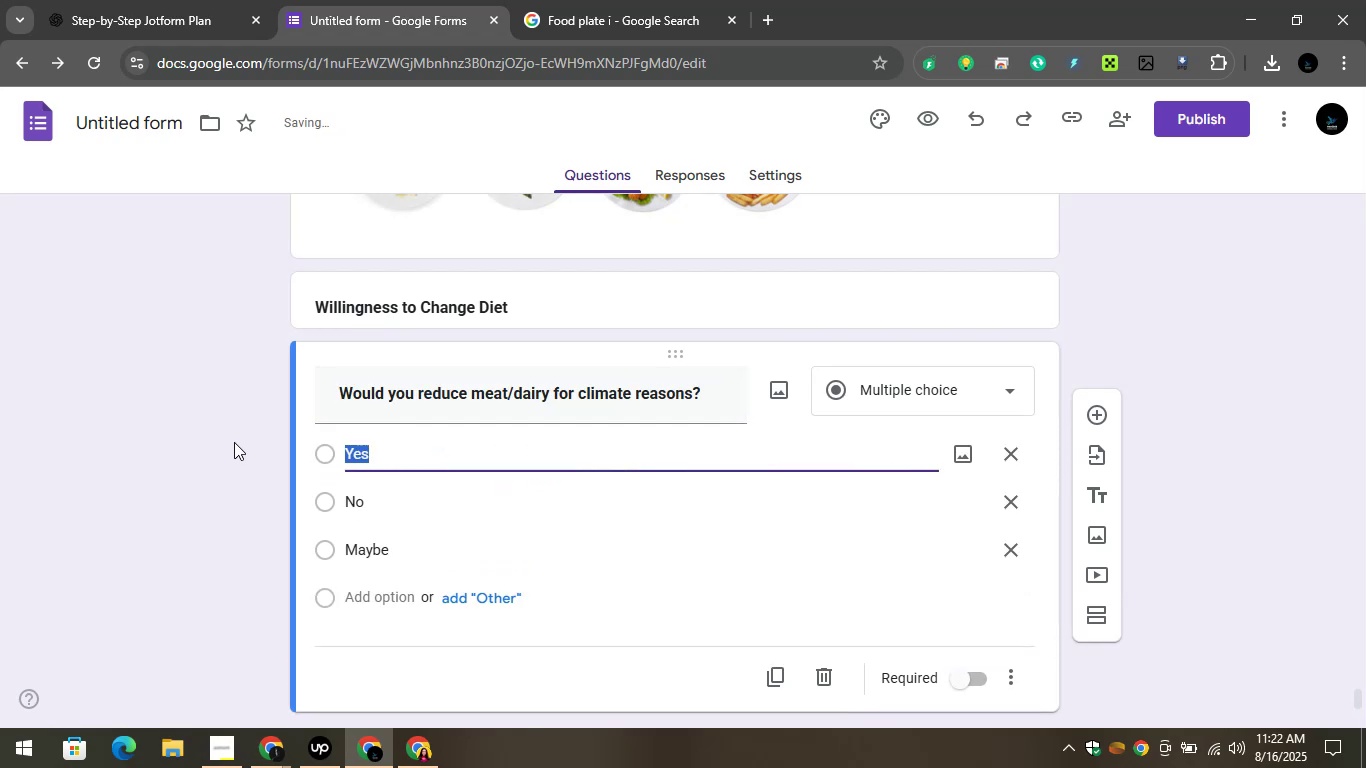 
left_click([150, 424])
 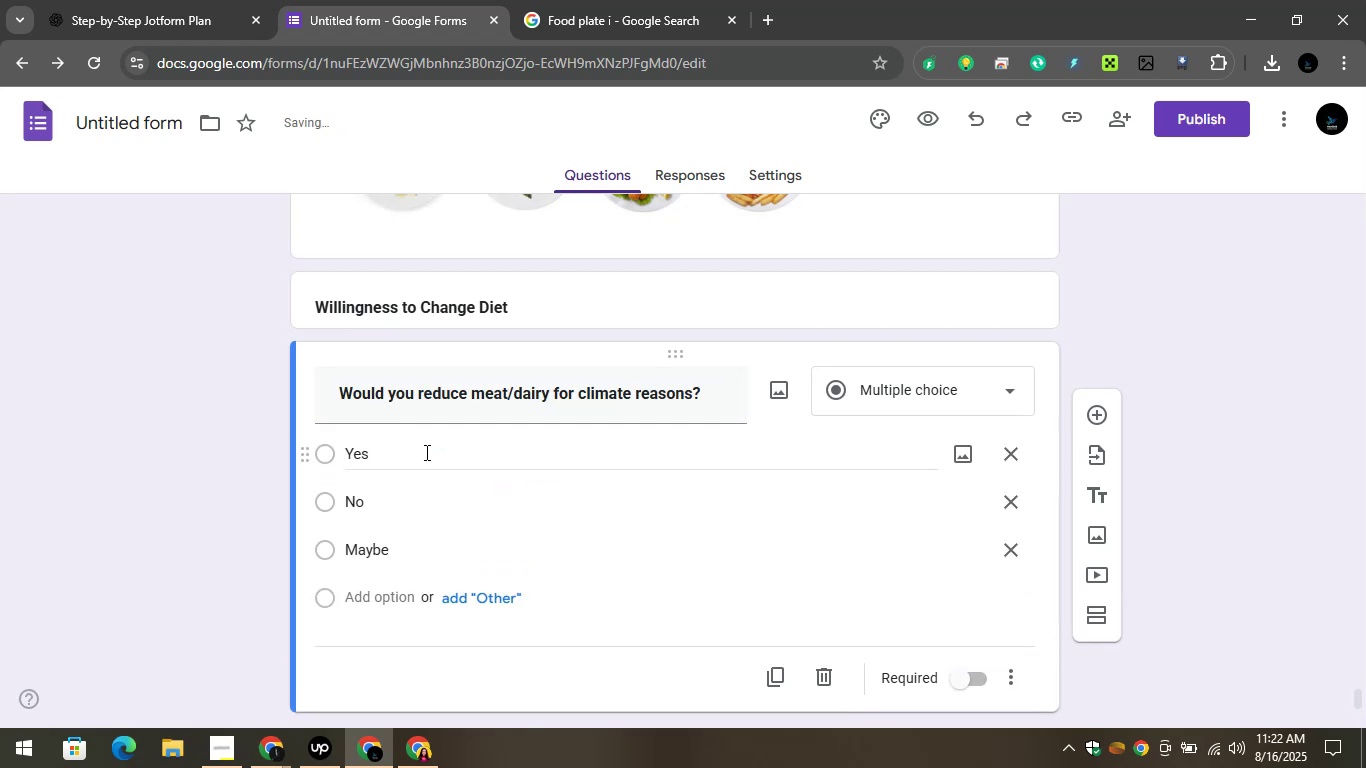 
scroll: coordinate [415, 462], scroll_direction: down, amount: 2.0
 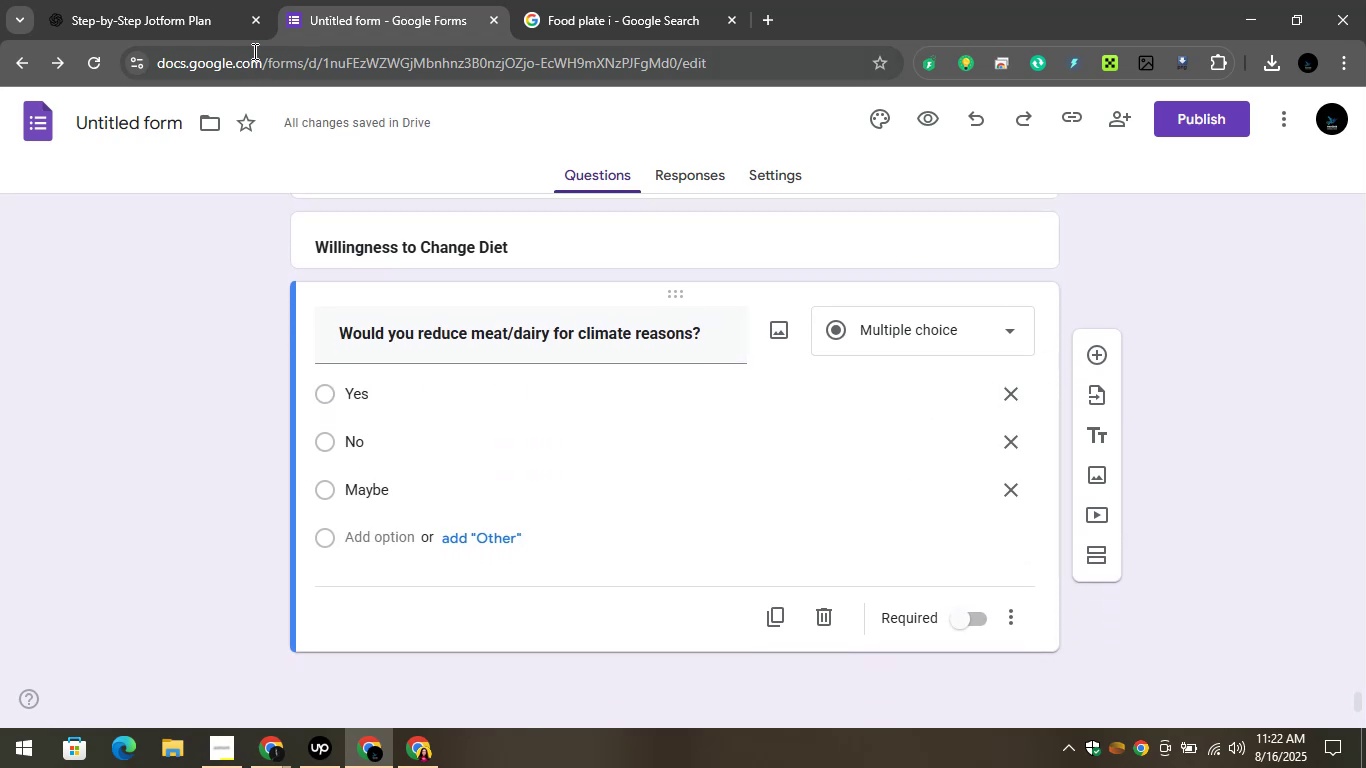 
left_click([176, 0])
 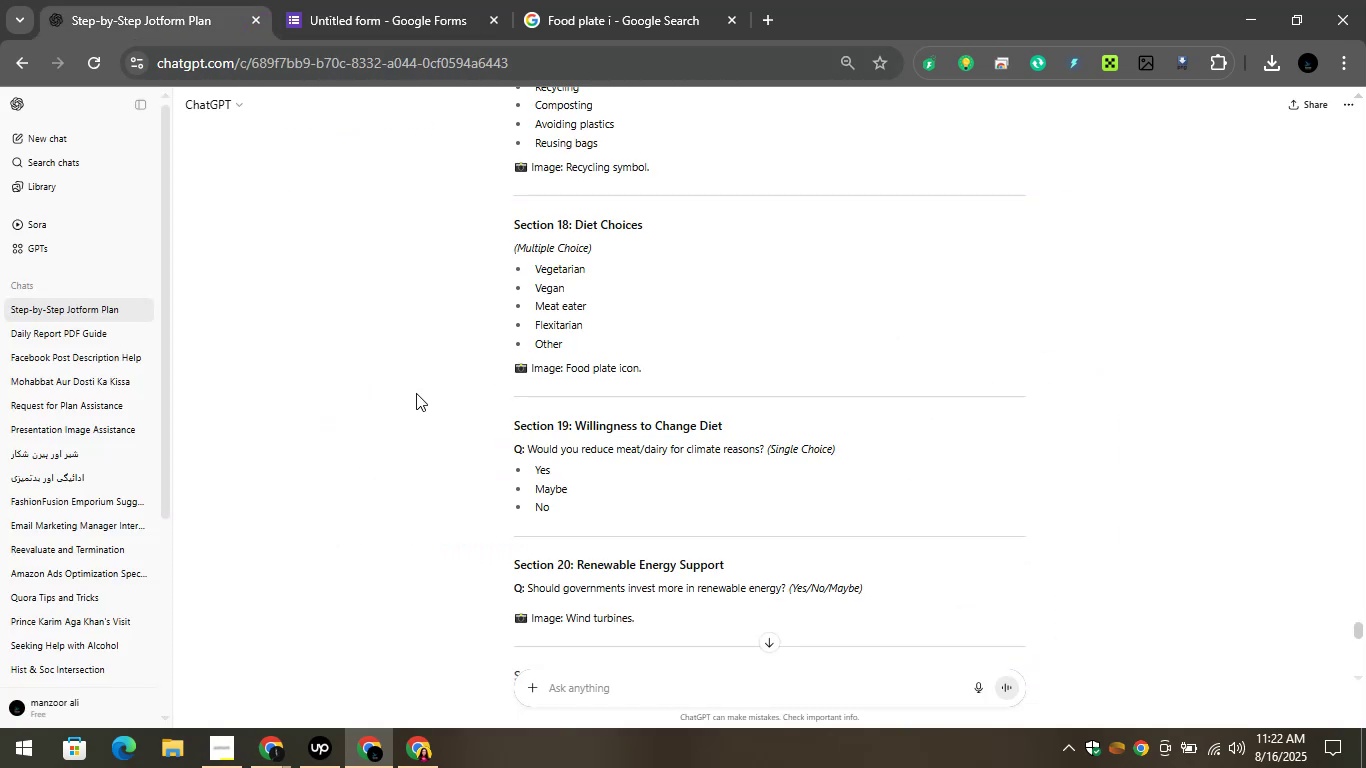 
scroll: coordinate [368, 403], scroll_direction: down, amount: 3.0
 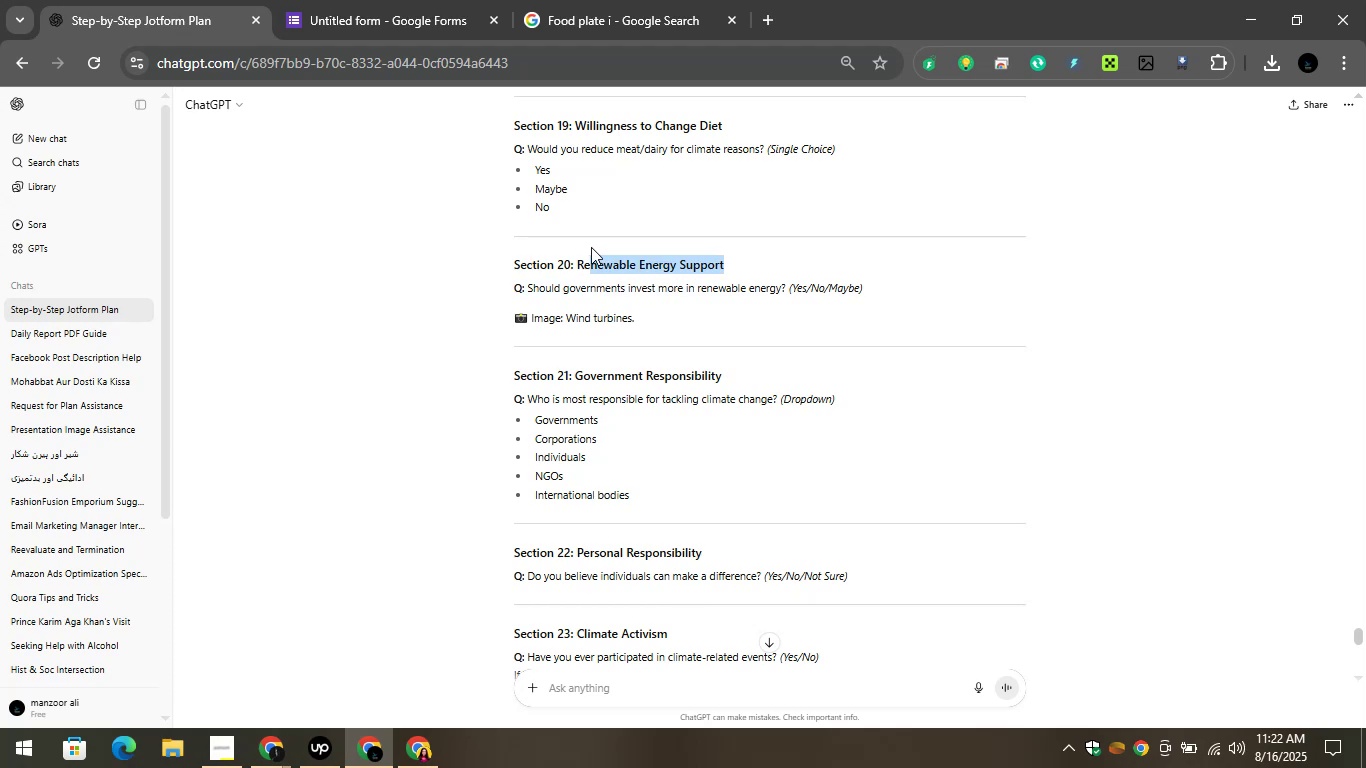 
right_click([590, 267])
 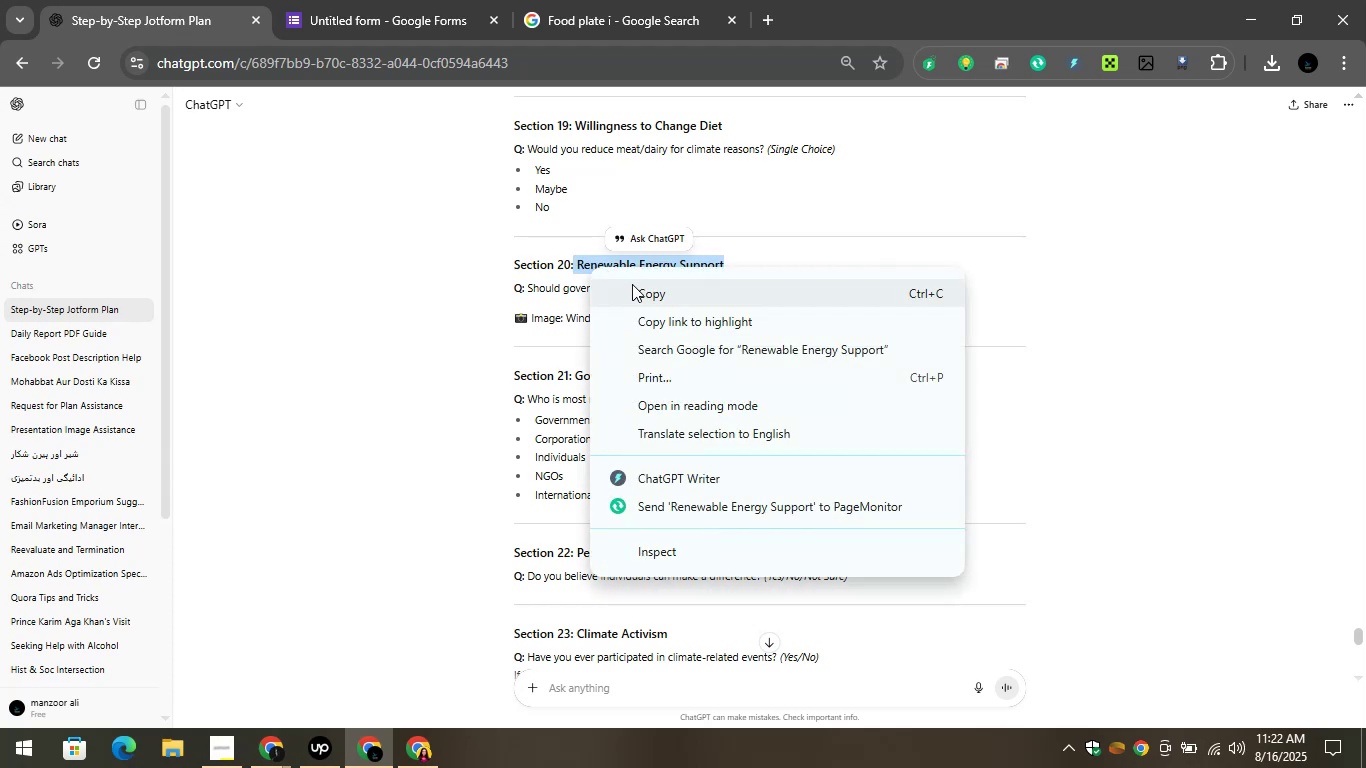 
left_click([632, 284])
 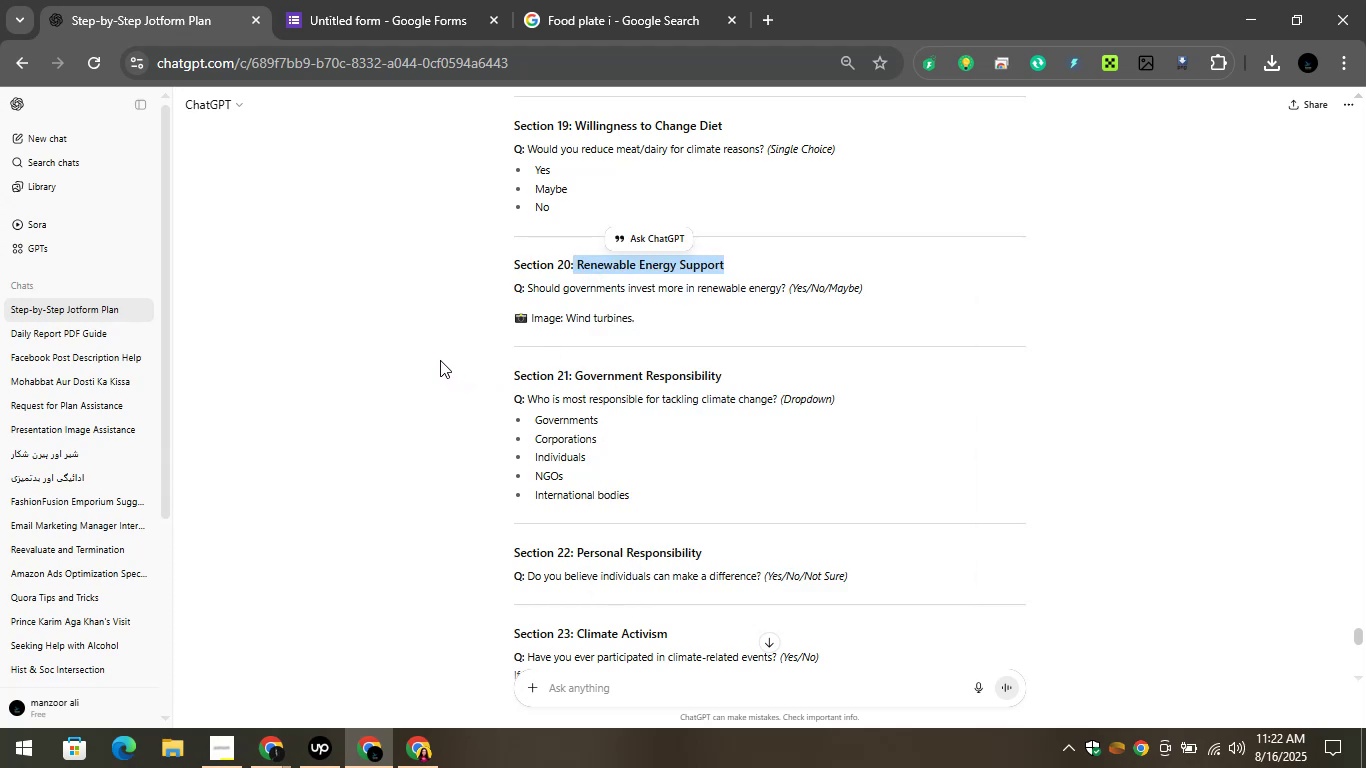 
wait(9.88)
 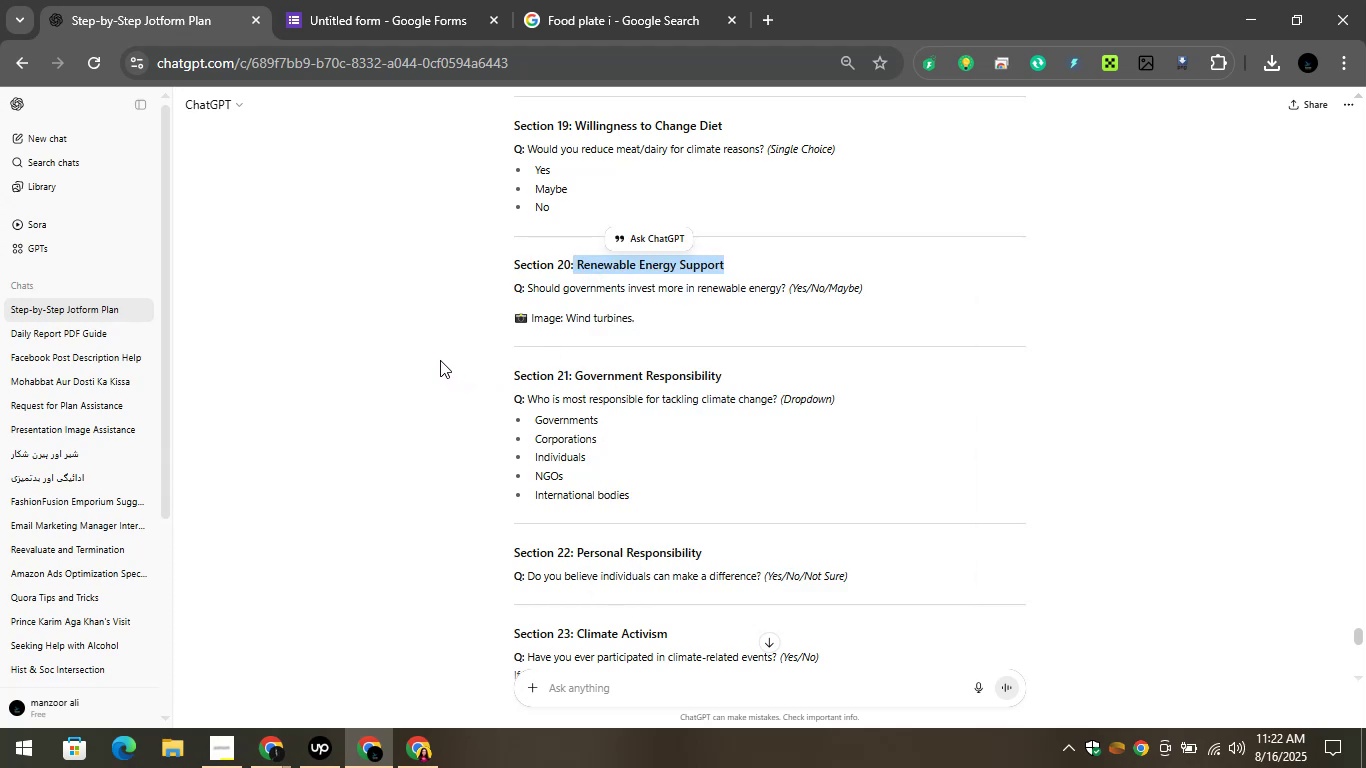 
mouse_move([431, 570])
 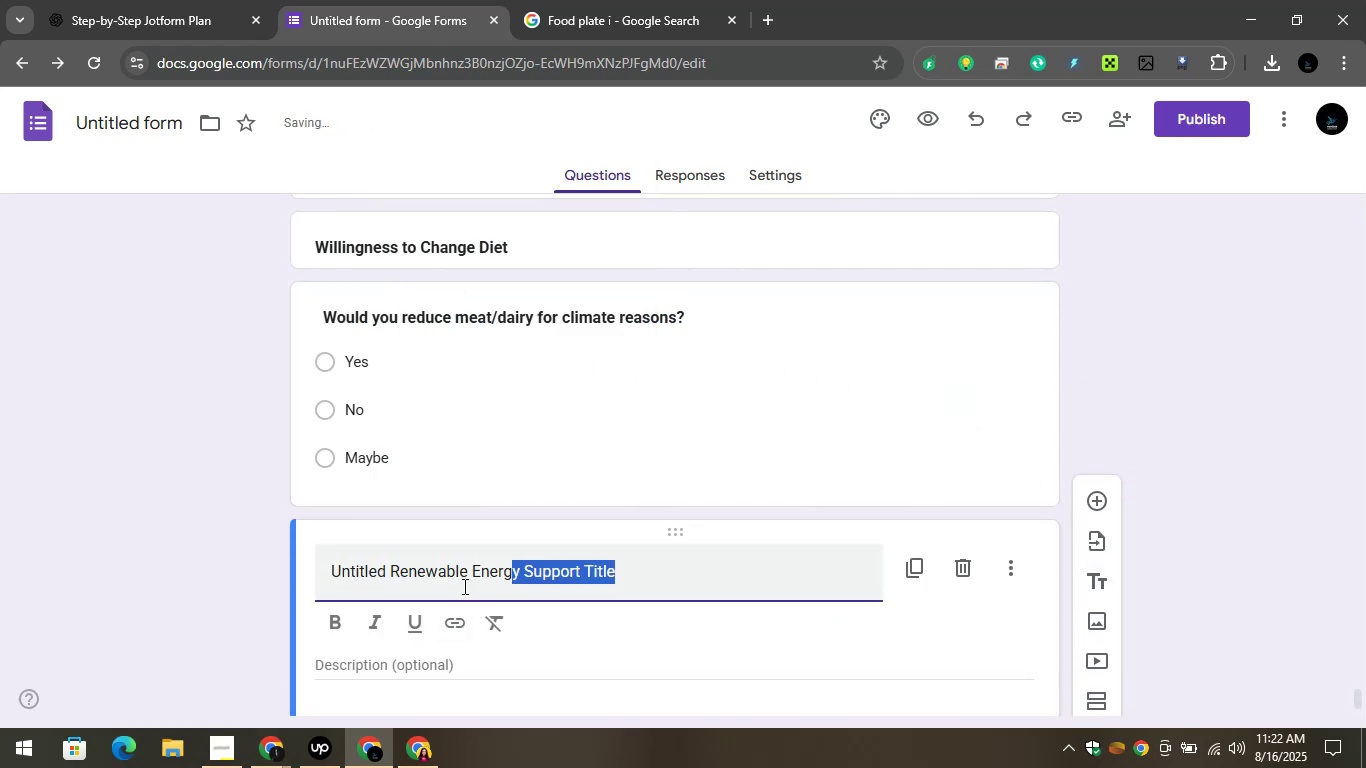 
right_click([347, 577])
 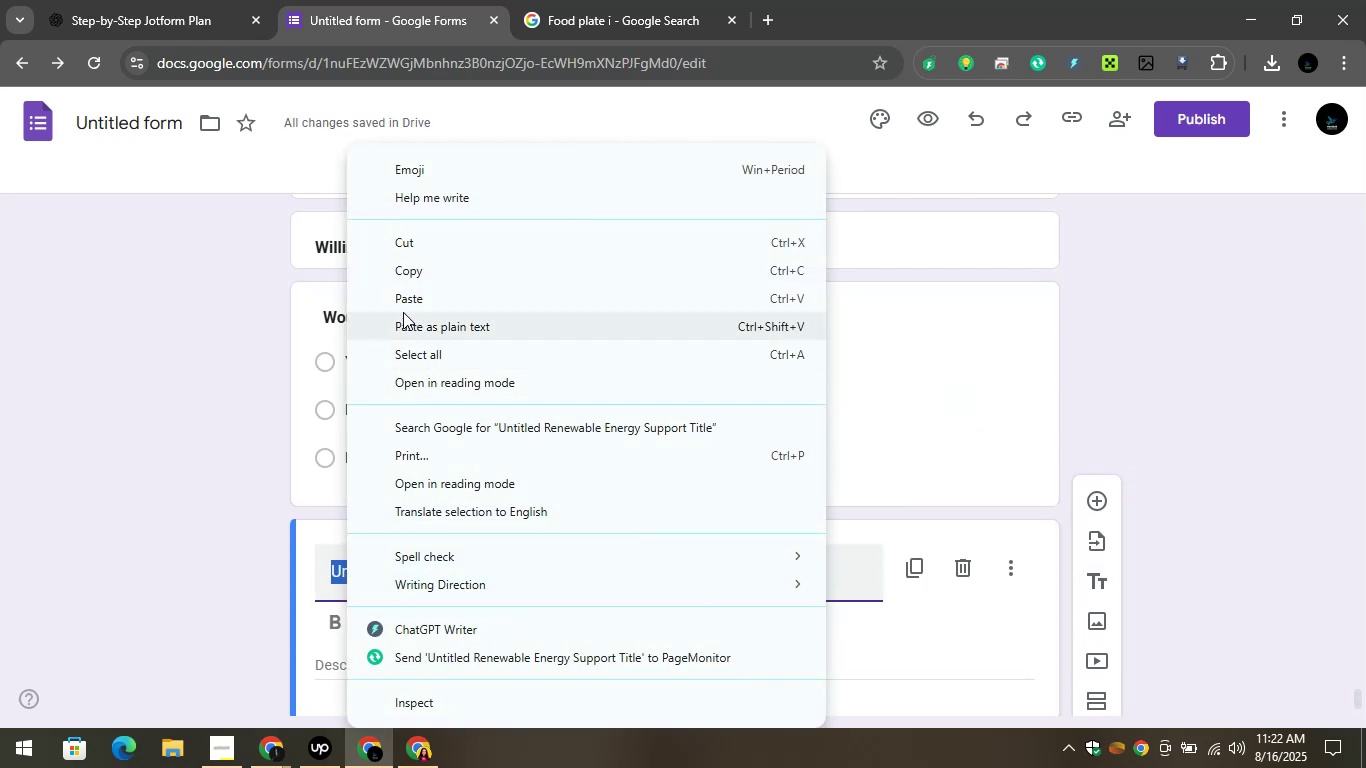 
left_click([398, 300])
 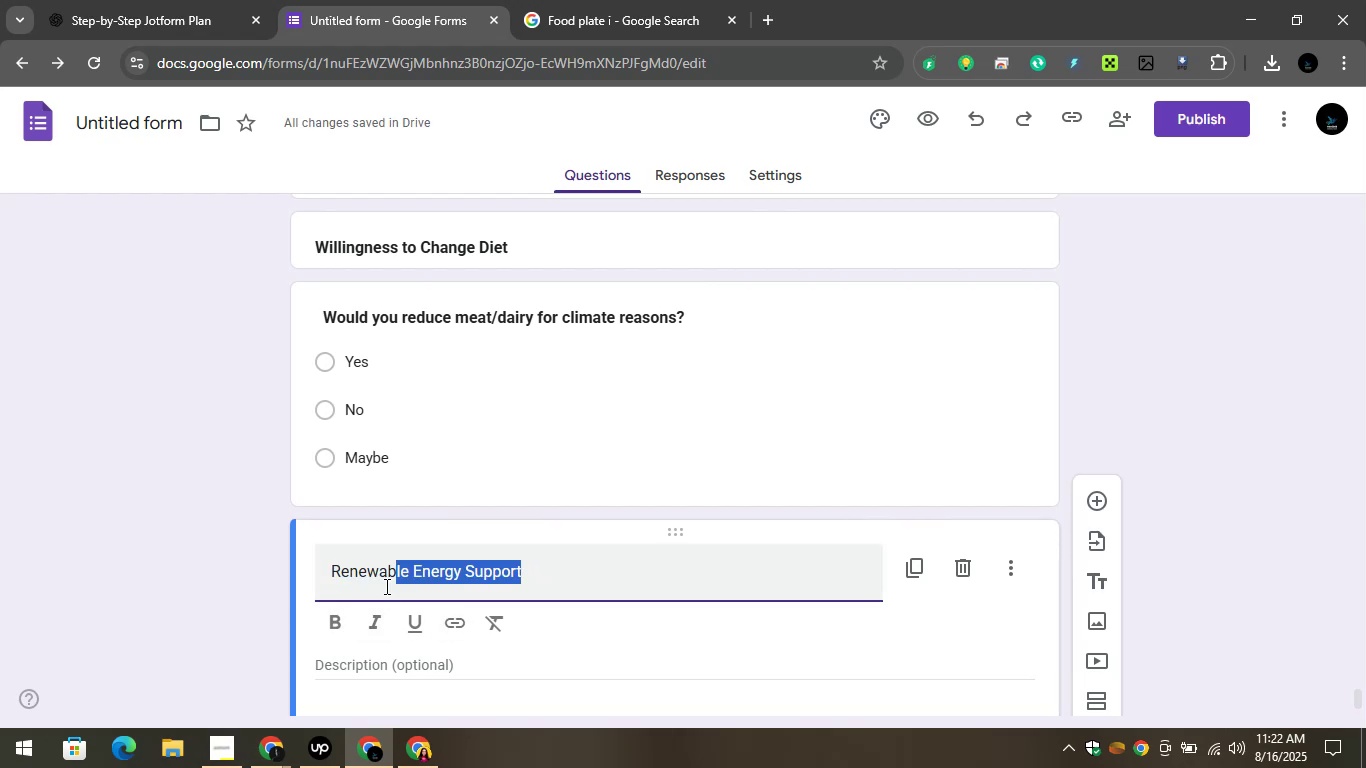 
wait(5.54)
 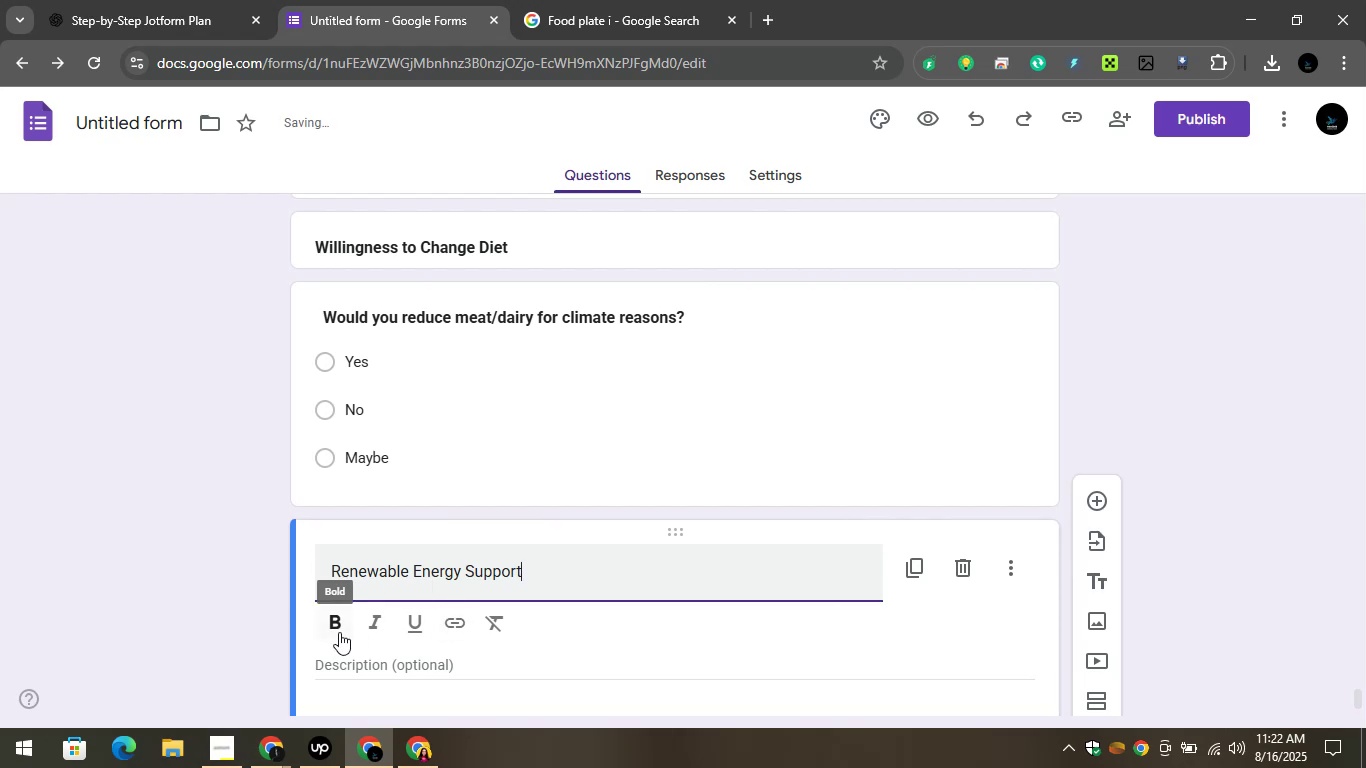 
left_click([331, 611])
 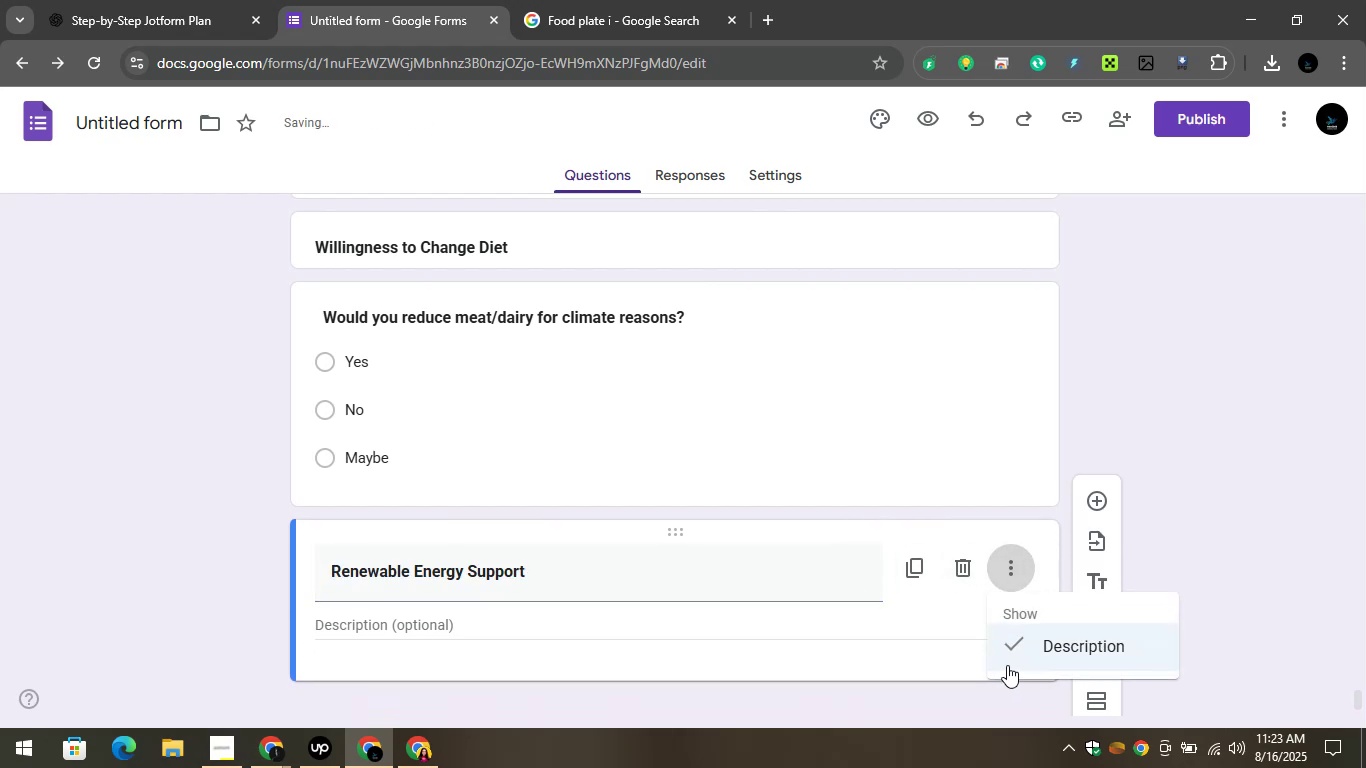 
left_click([153, 643])
 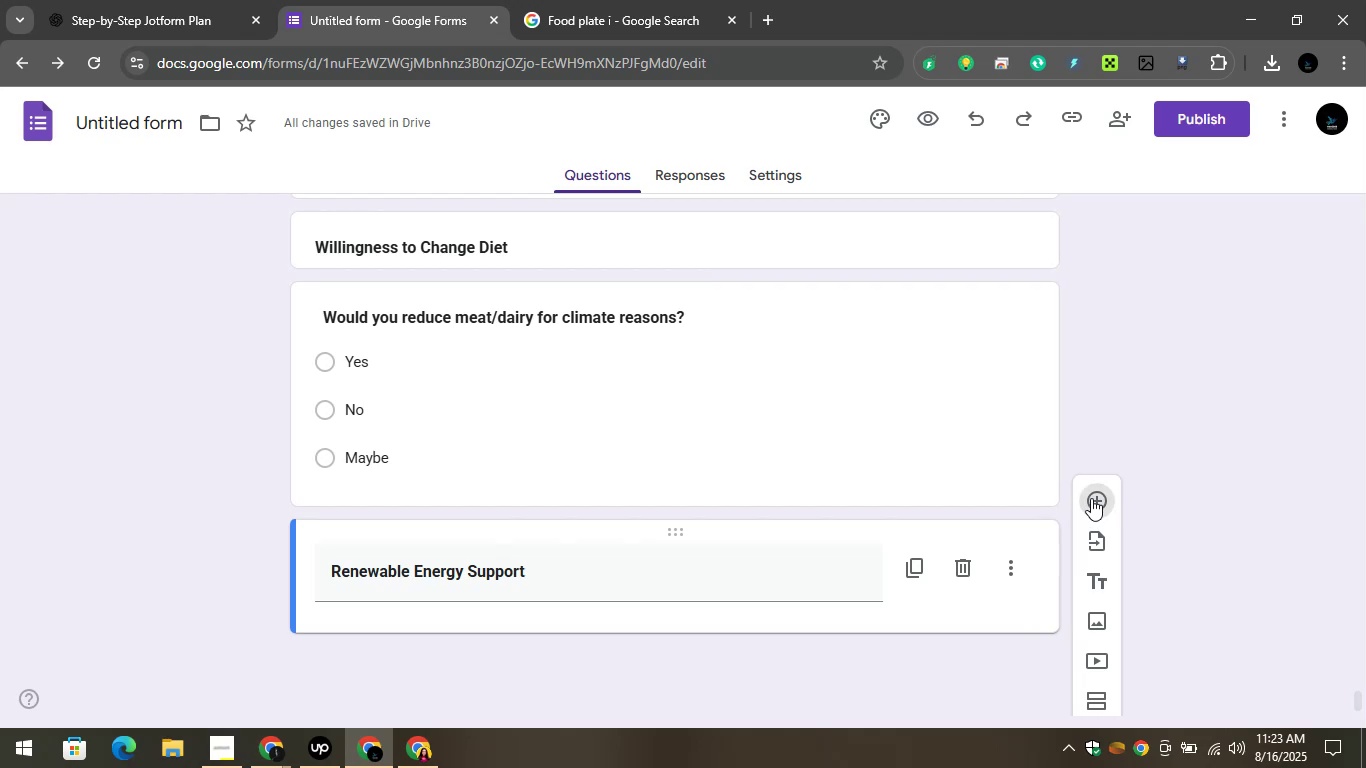 
scroll: coordinate [315, 365], scroll_direction: down, amount: 3.0
 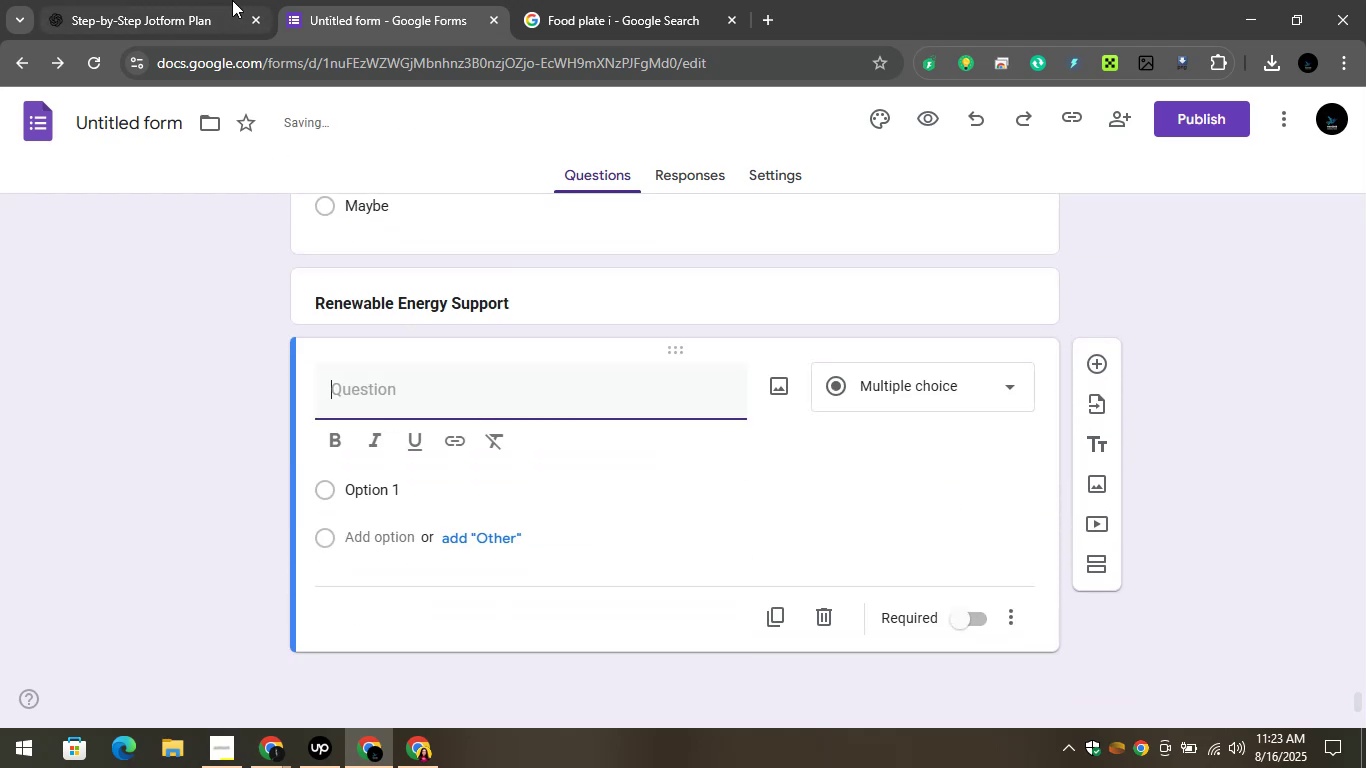 
left_click([213, 11])
 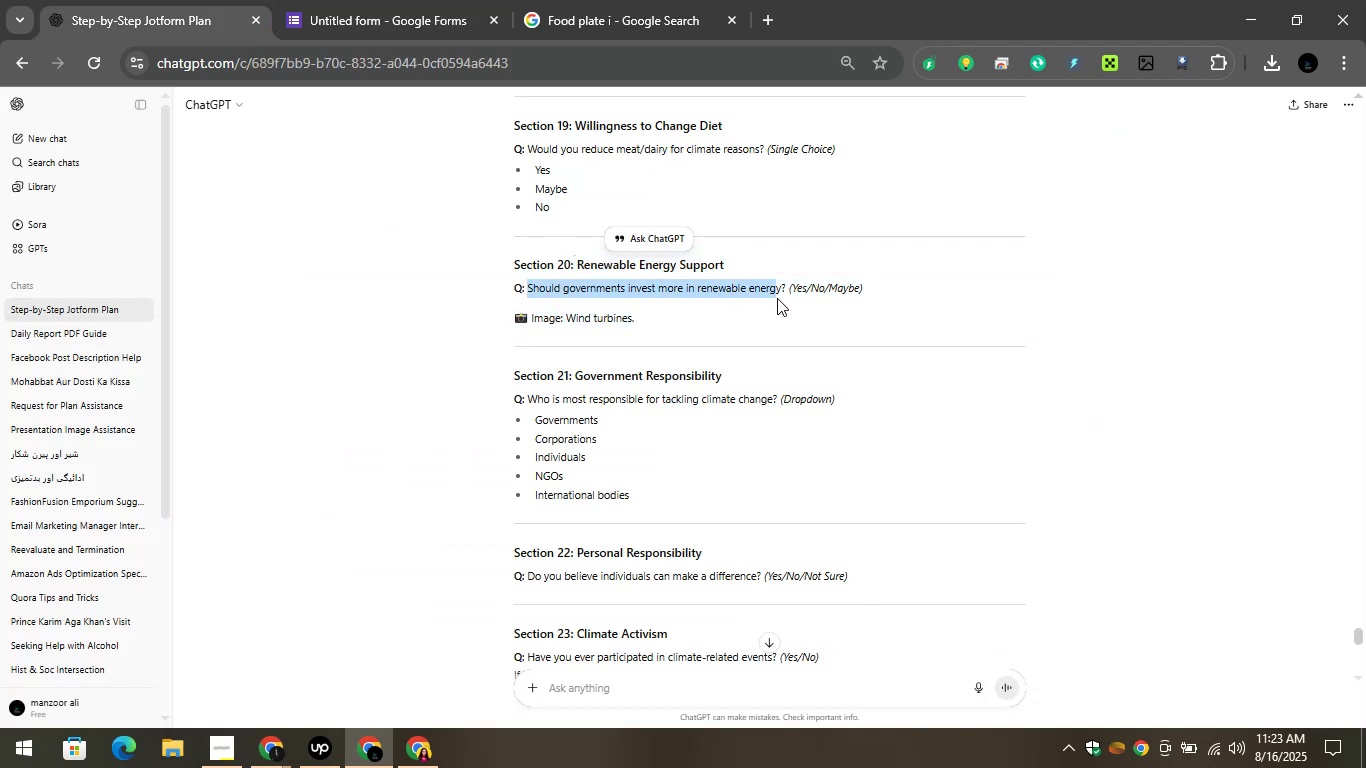 
wait(5.1)
 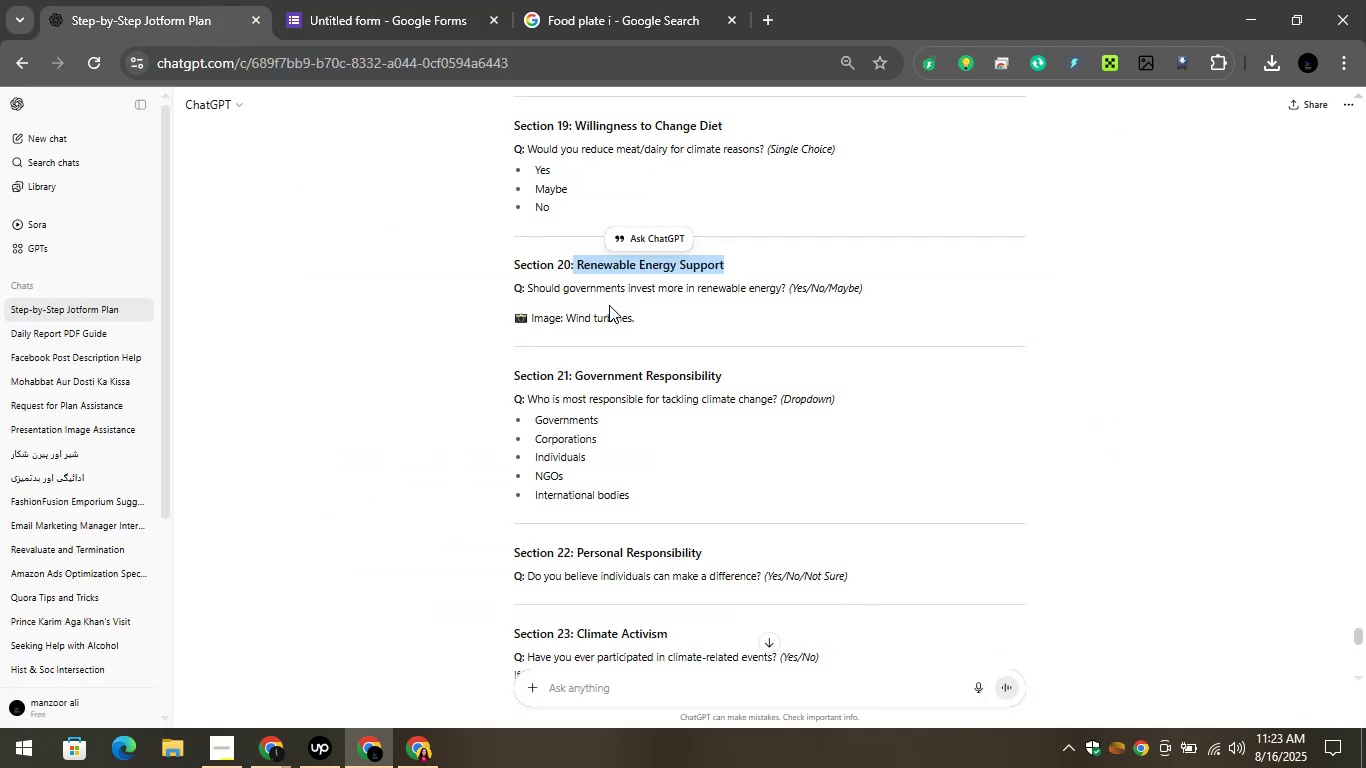 
right_click([739, 281])
 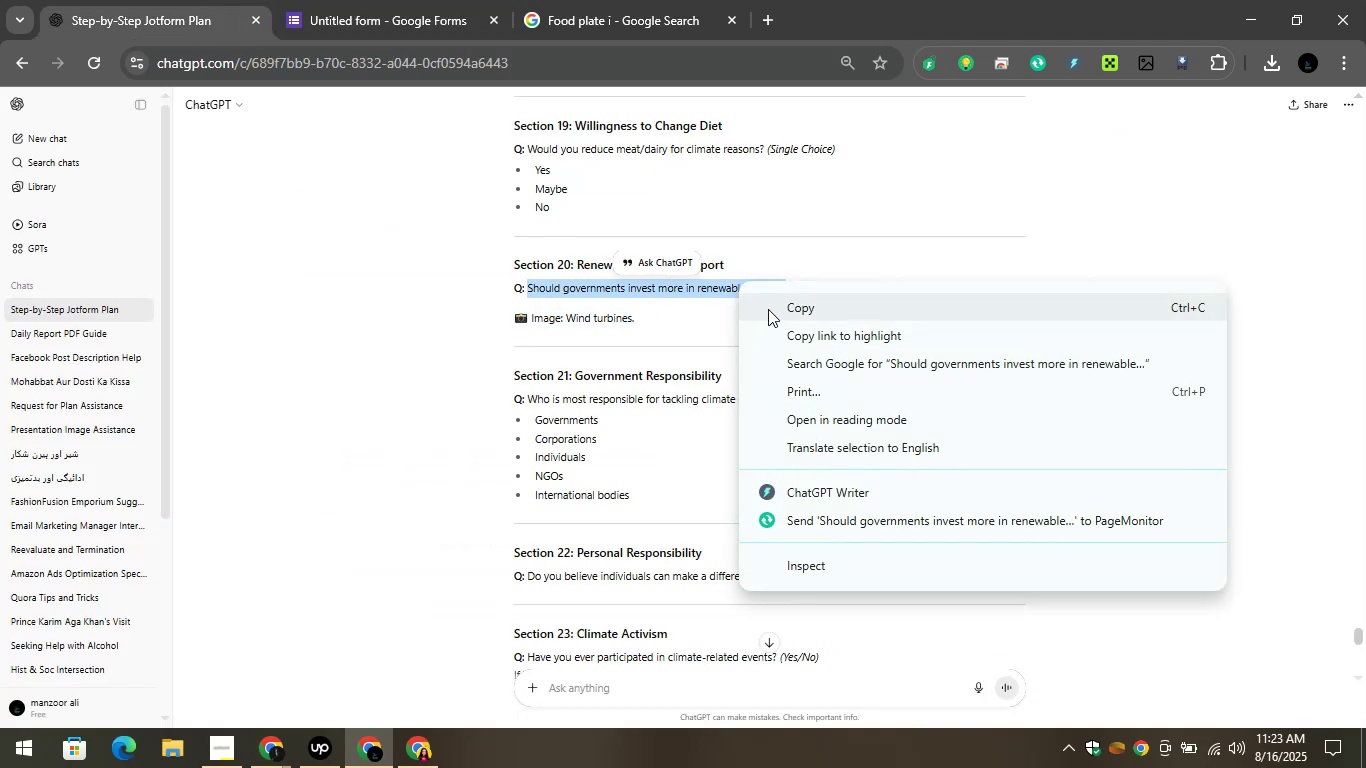 
left_click([768, 309])
 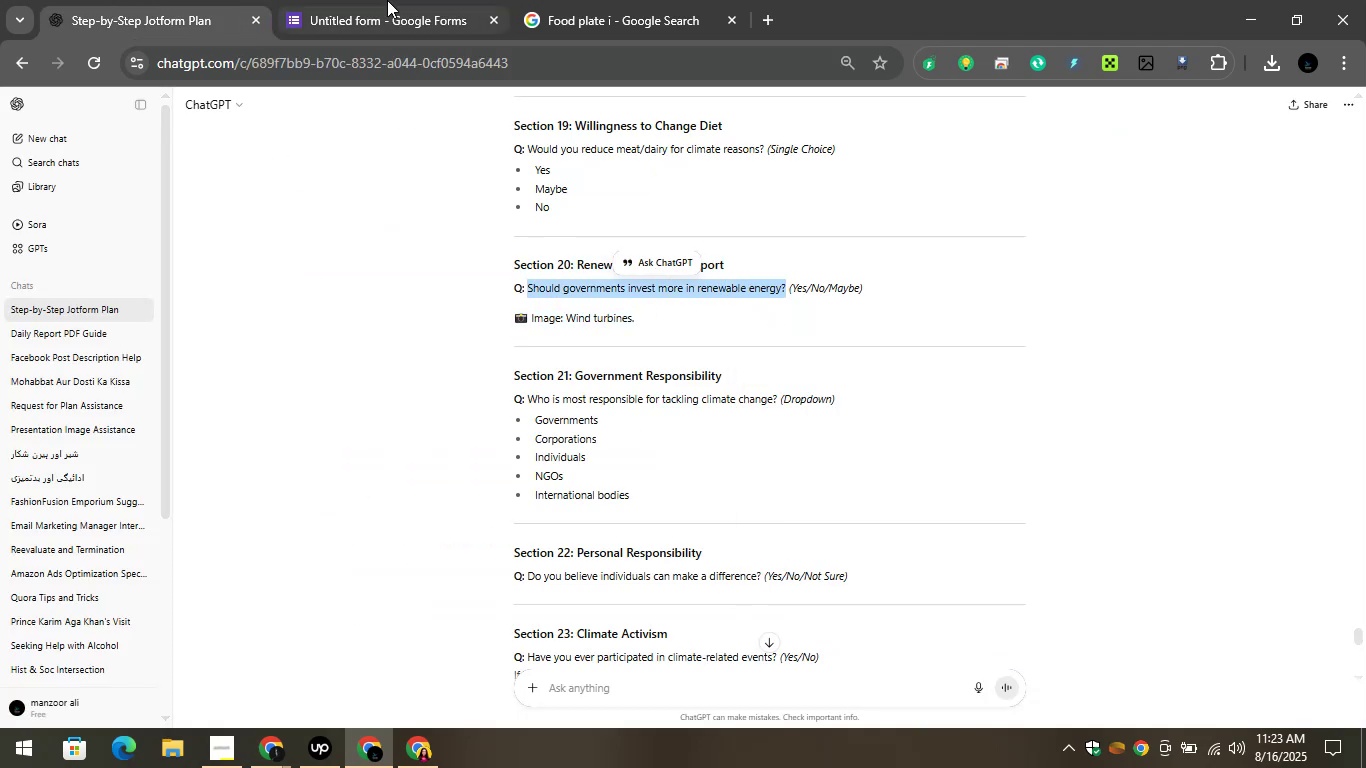 
left_click([392, 0])
 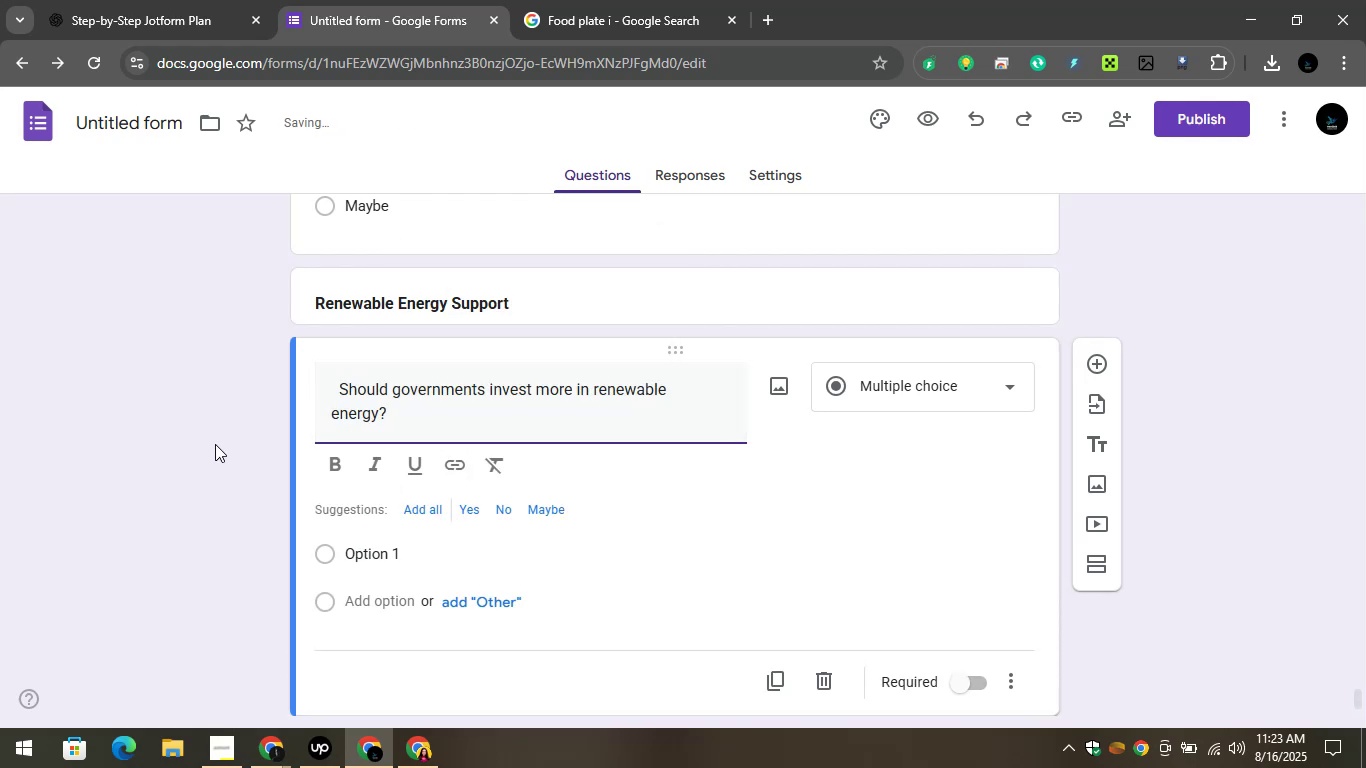 
wait(5.73)
 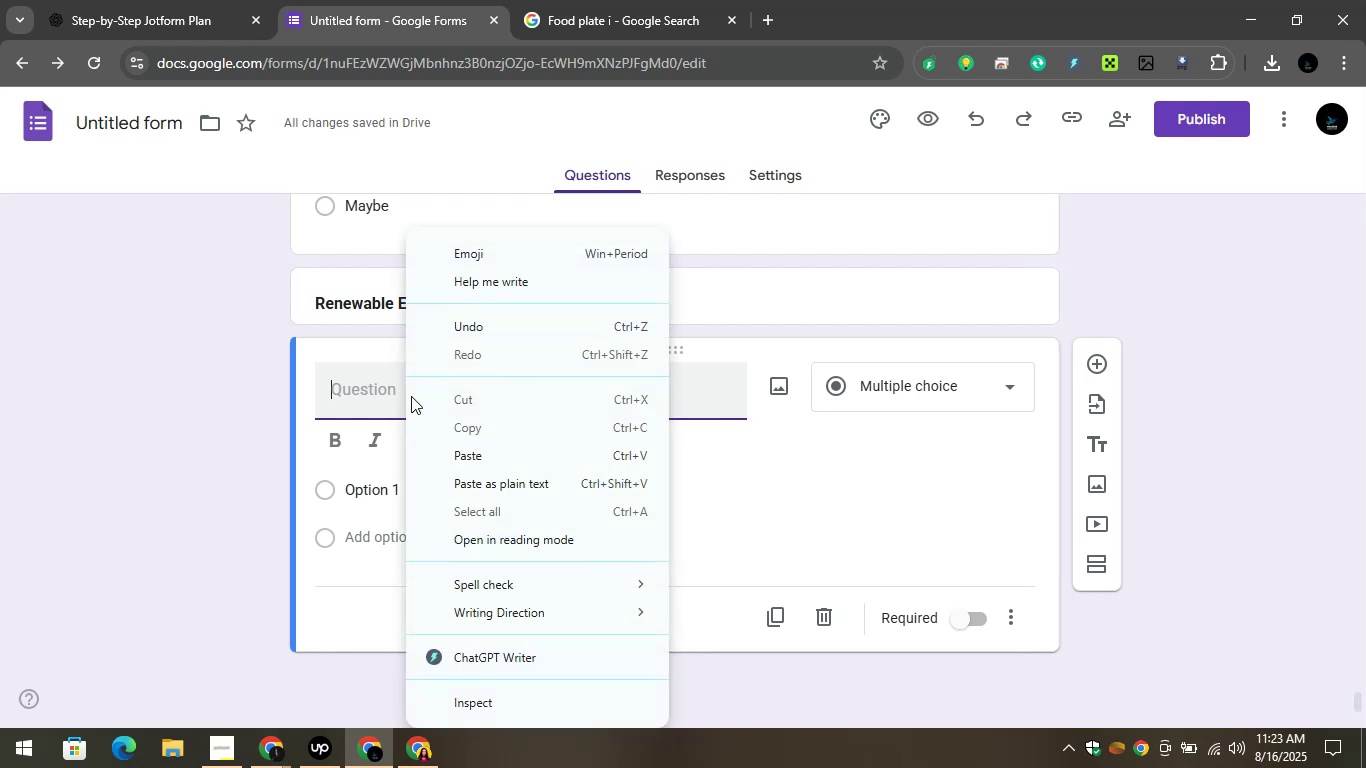 
left_click([401, 467])
 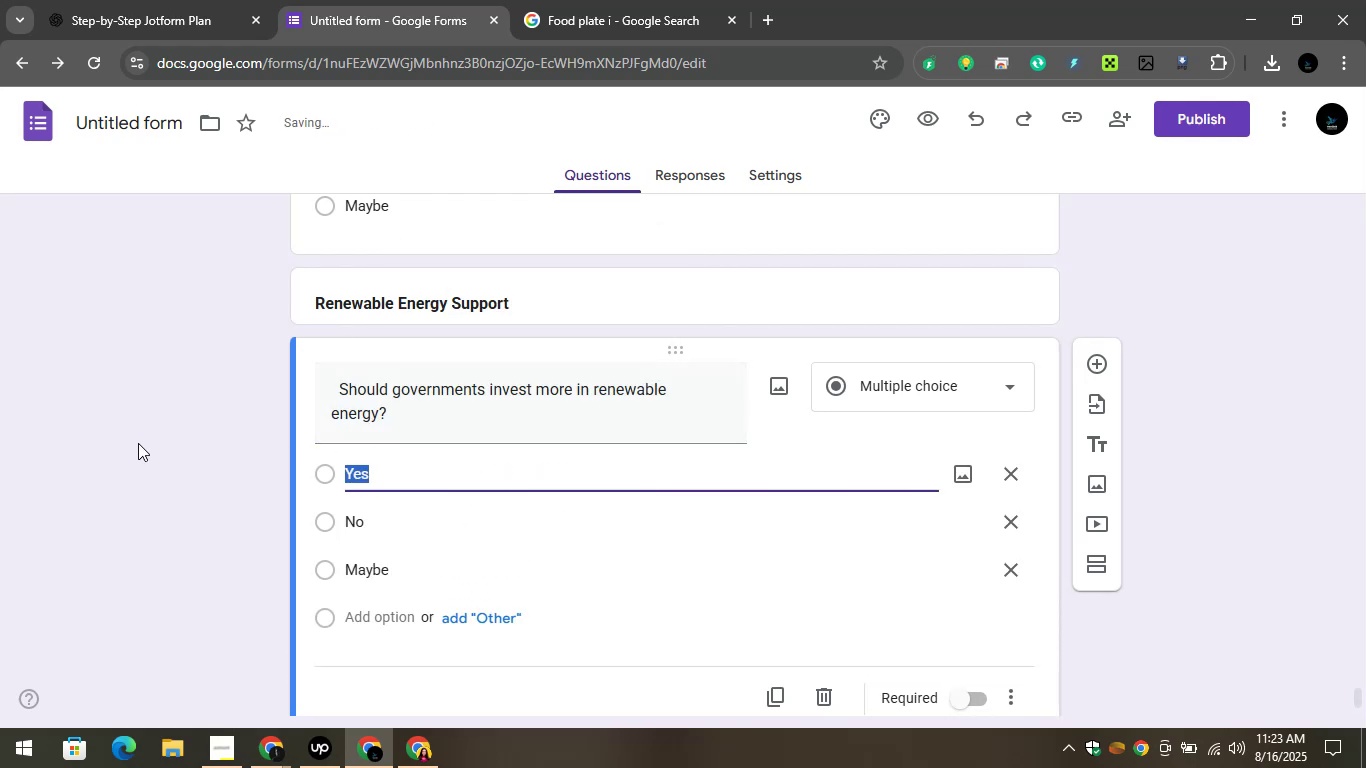 
left_click([138, 443])
 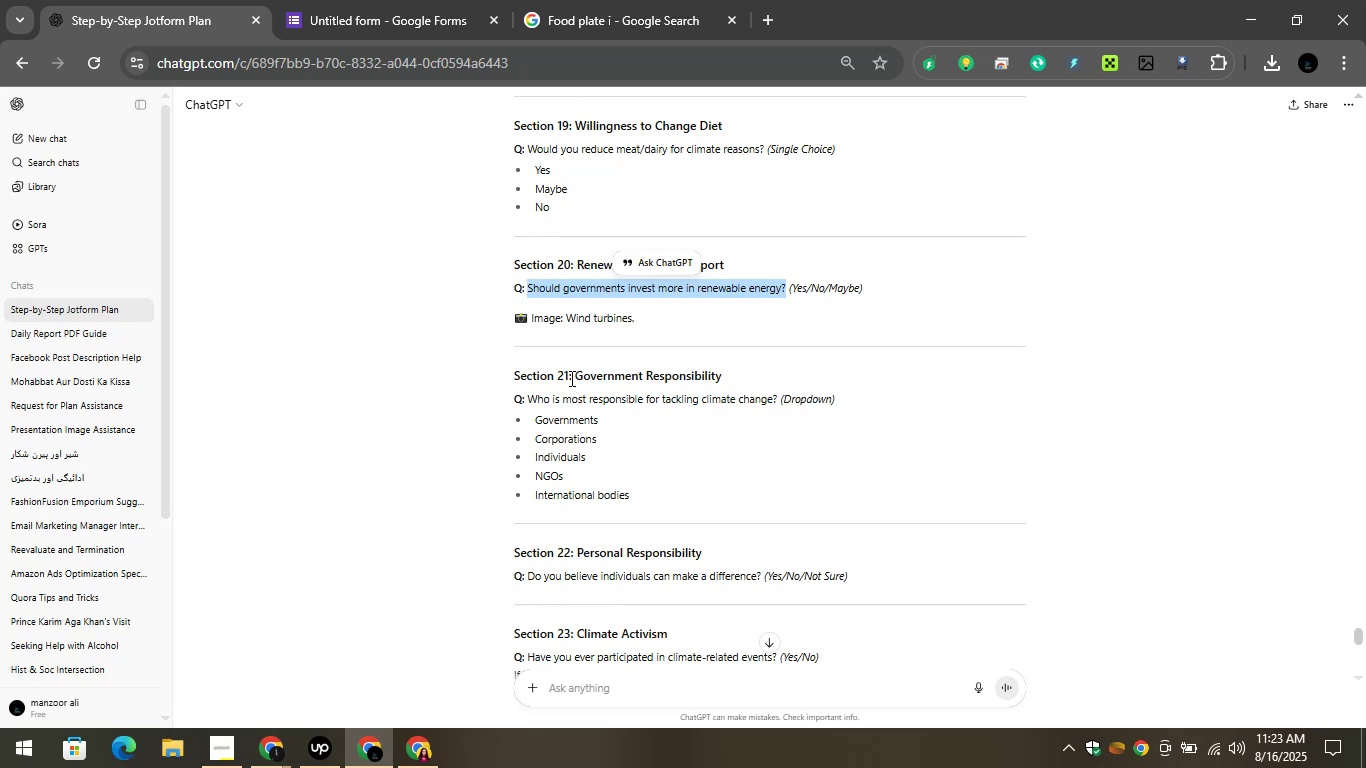 
wait(16.78)
 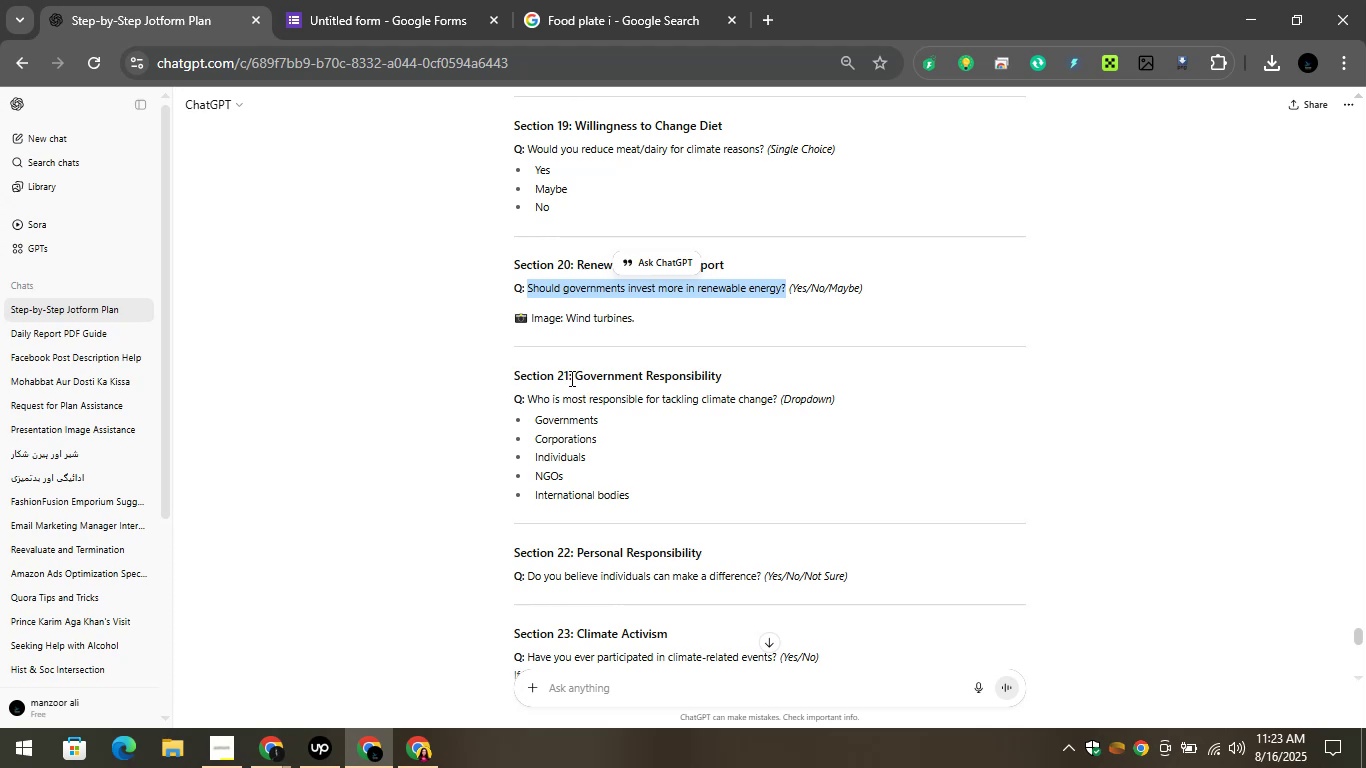 
right_click([694, 380])
 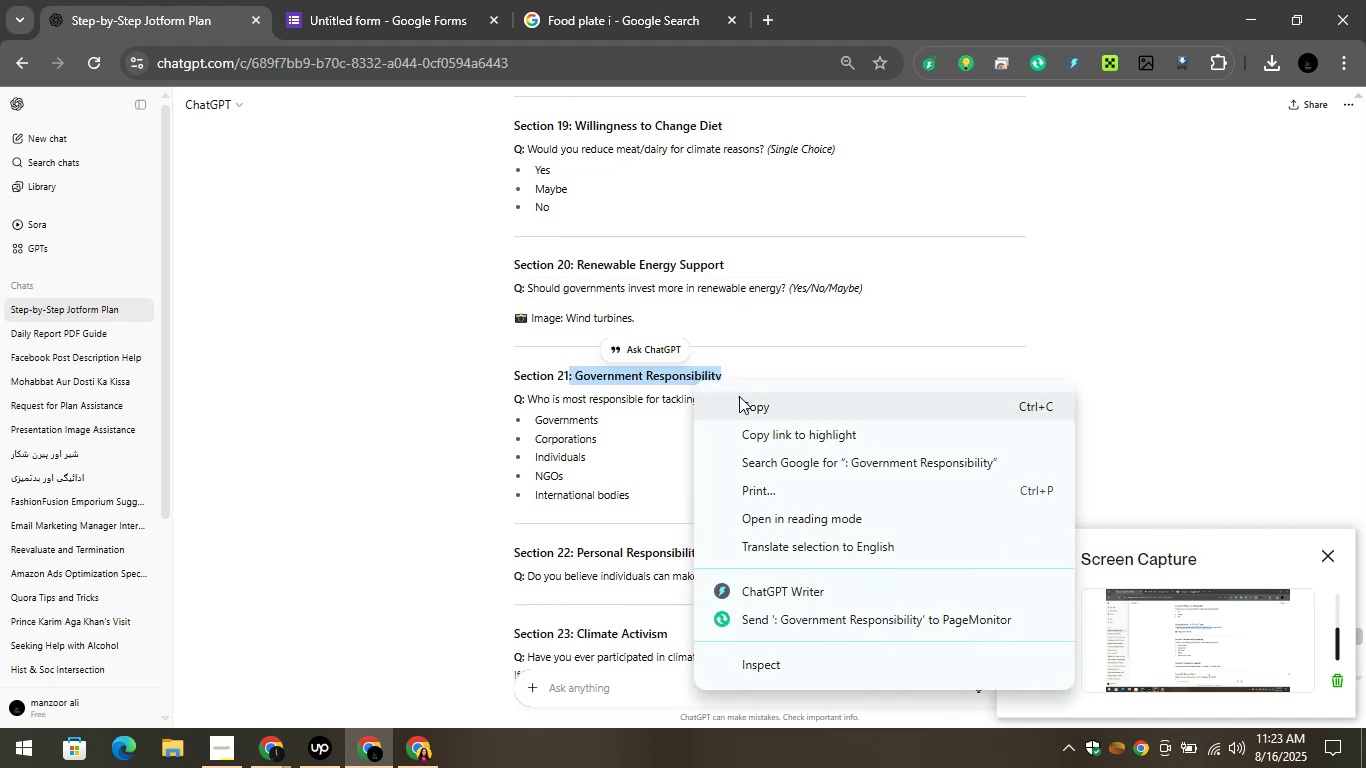 
left_click([740, 400])
 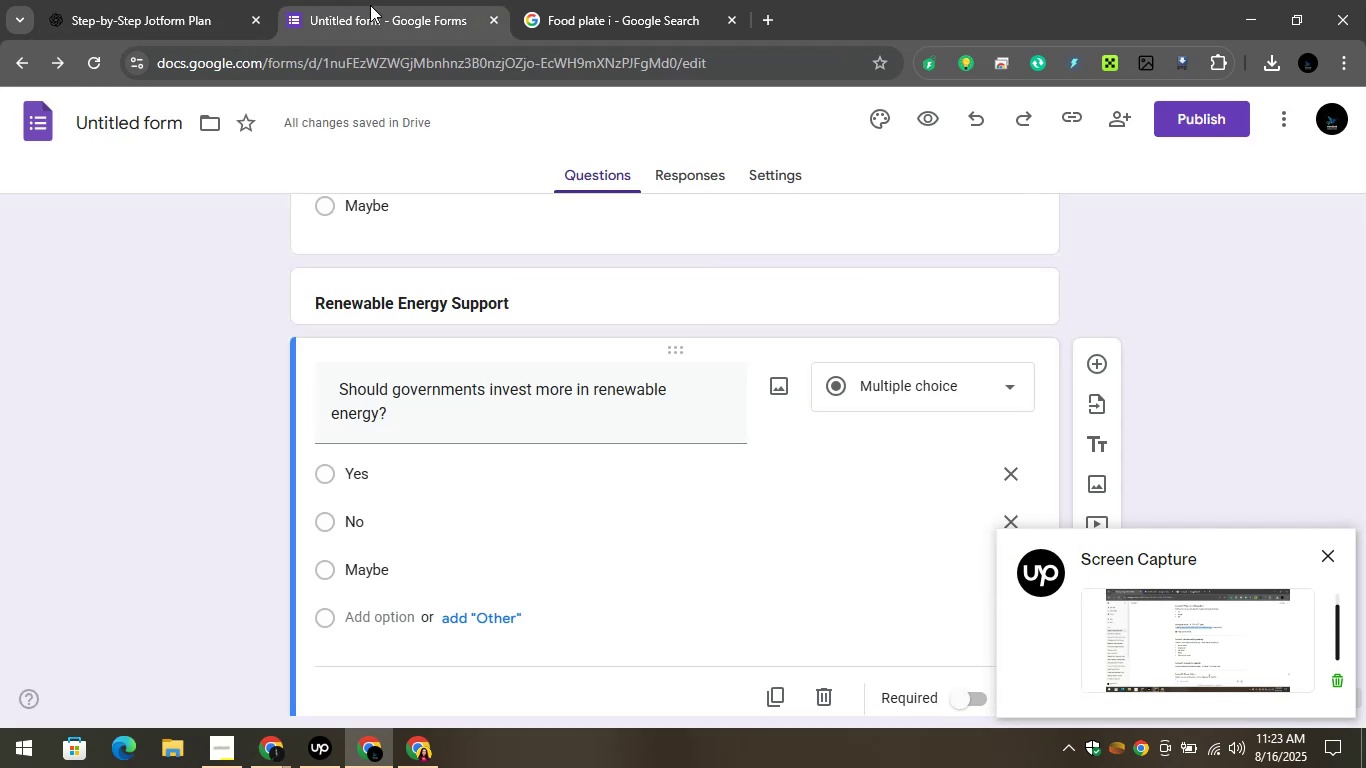 
scroll: coordinate [497, 348], scroll_direction: down, amount: 2.0
 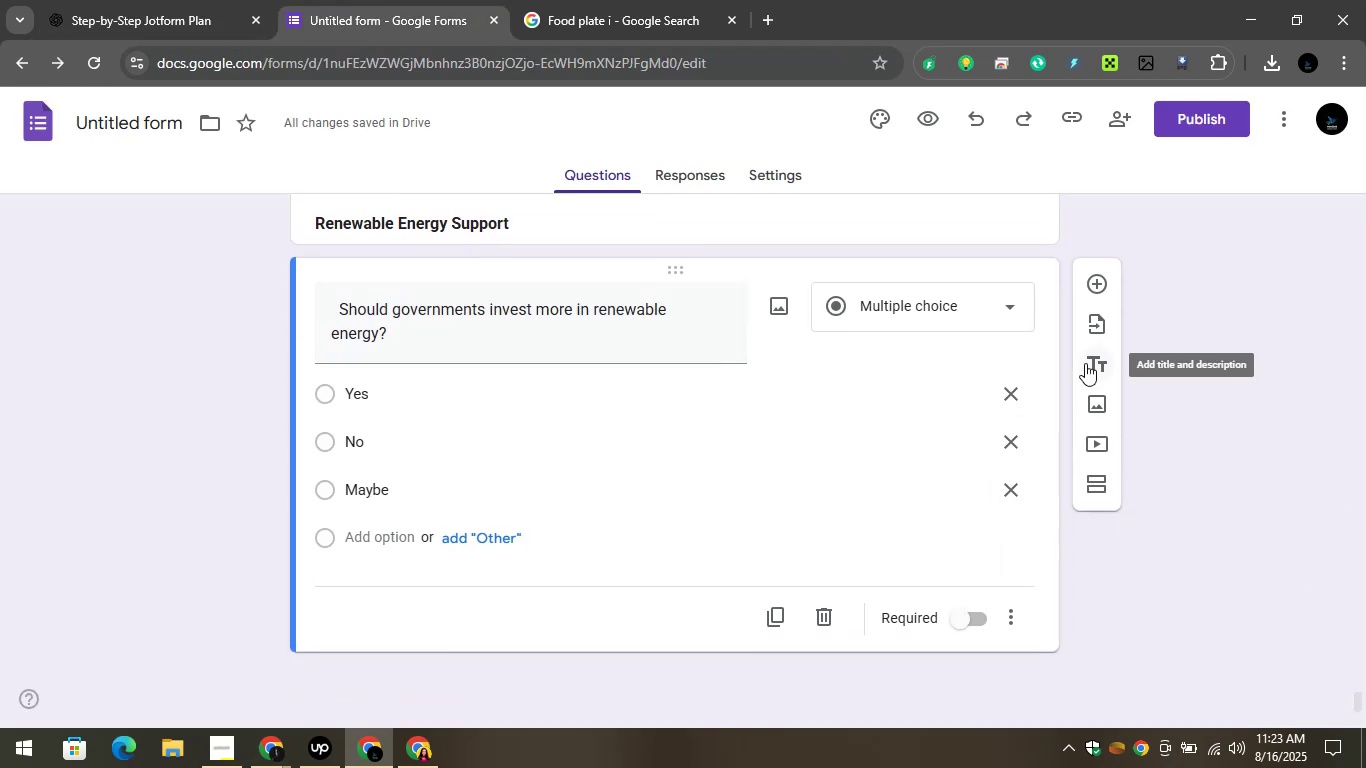 
left_click([1079, 367])
 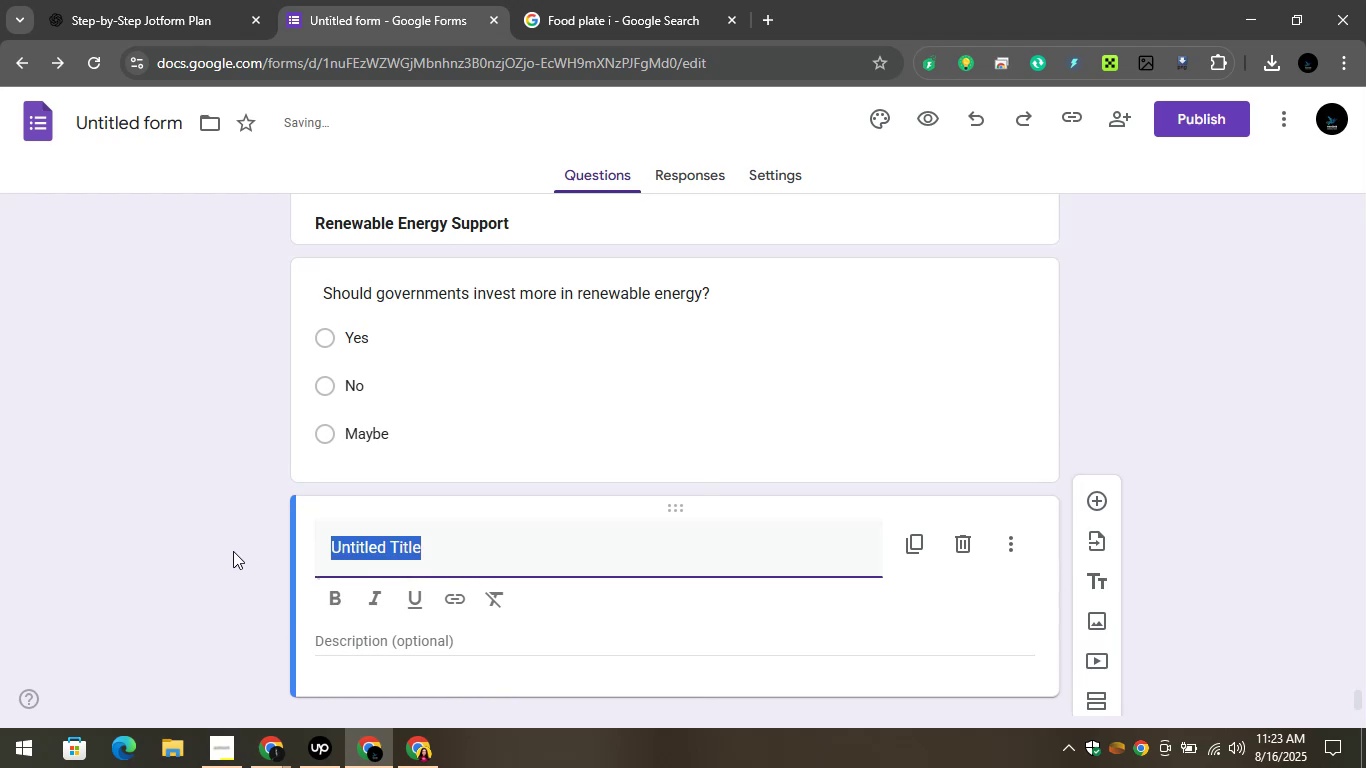 
right_click([333, 556])
 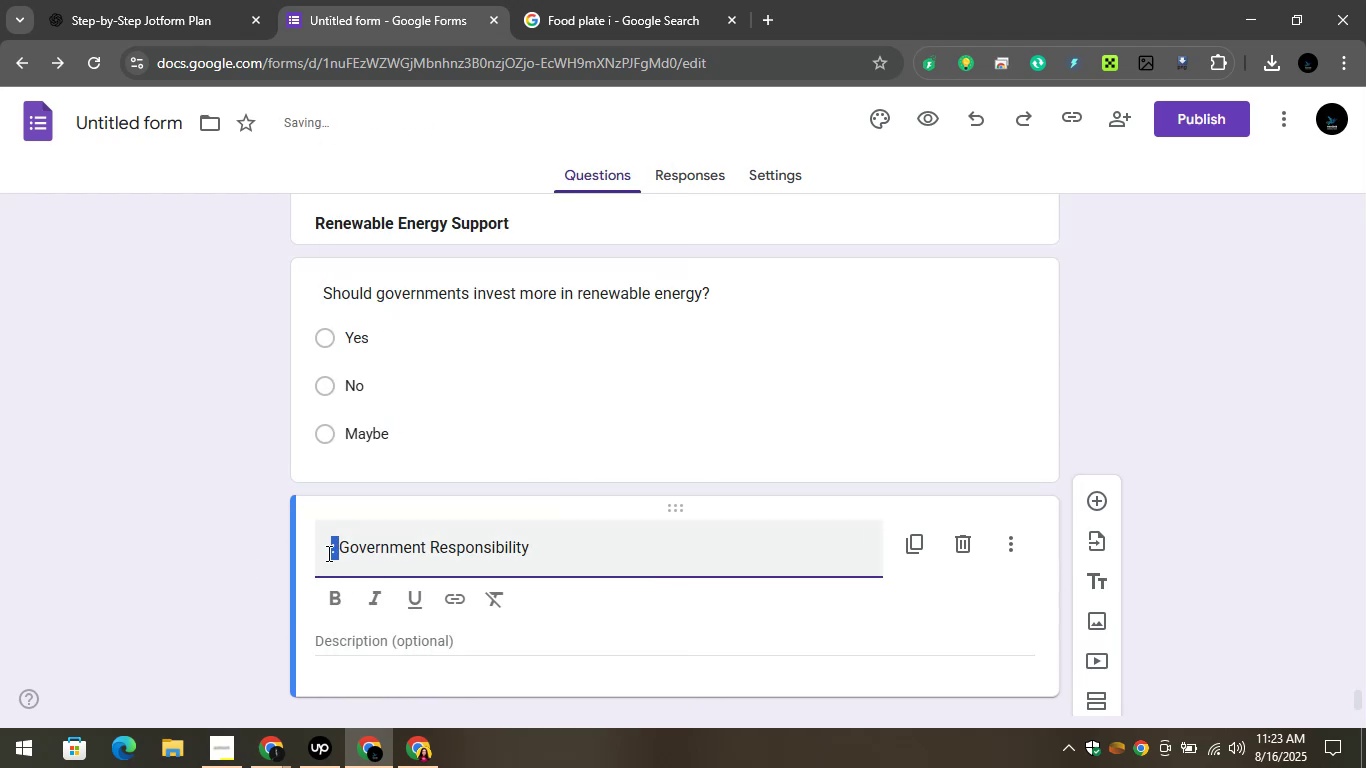 
wait(5.77)
 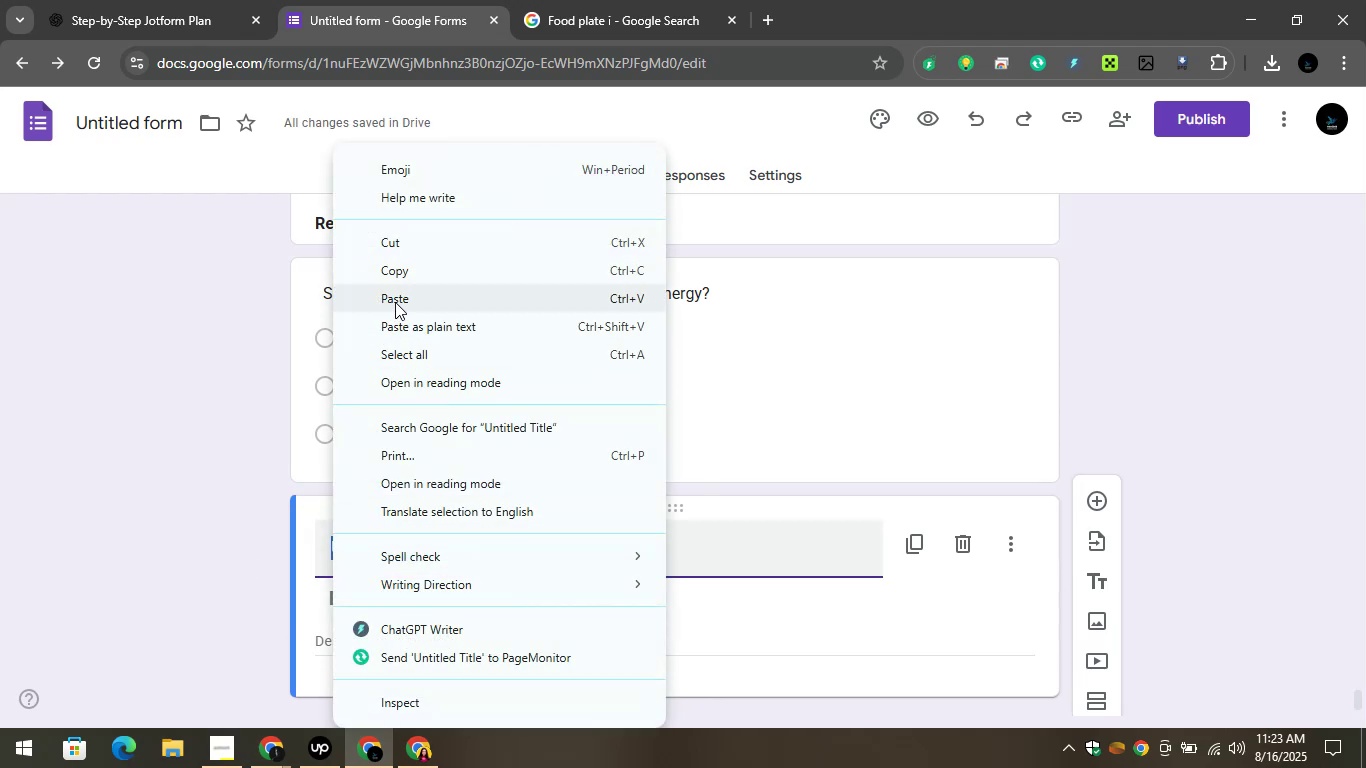 
right_click([335, 550])
 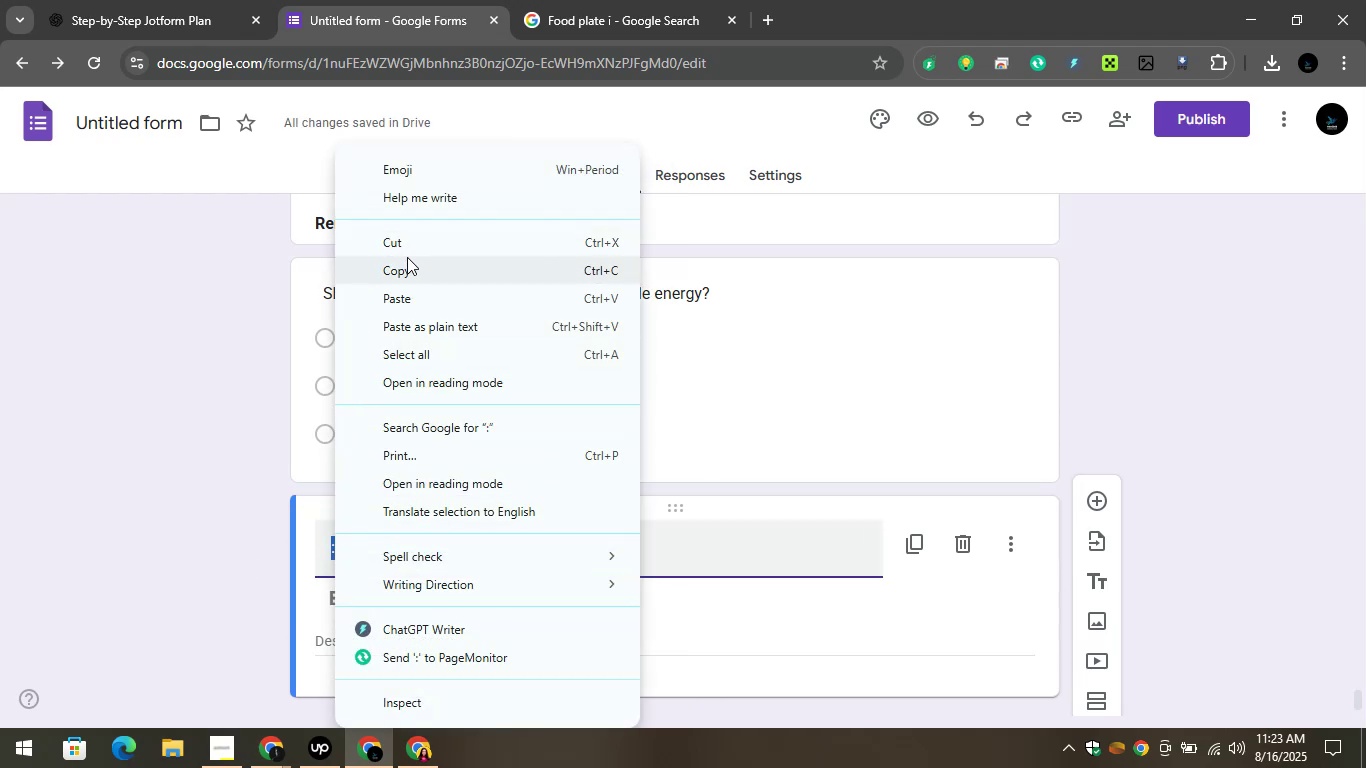 
left_click([401, 255])
 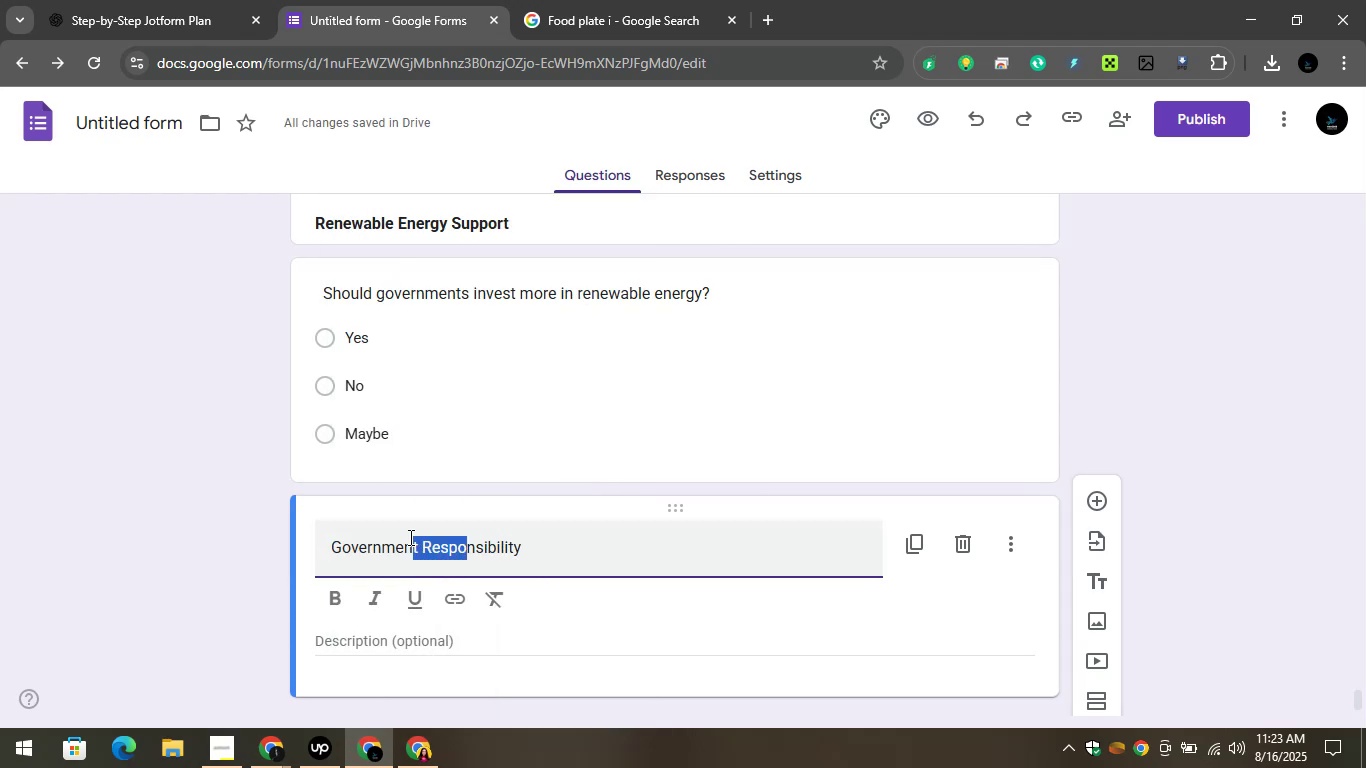 
wait(8.69)
 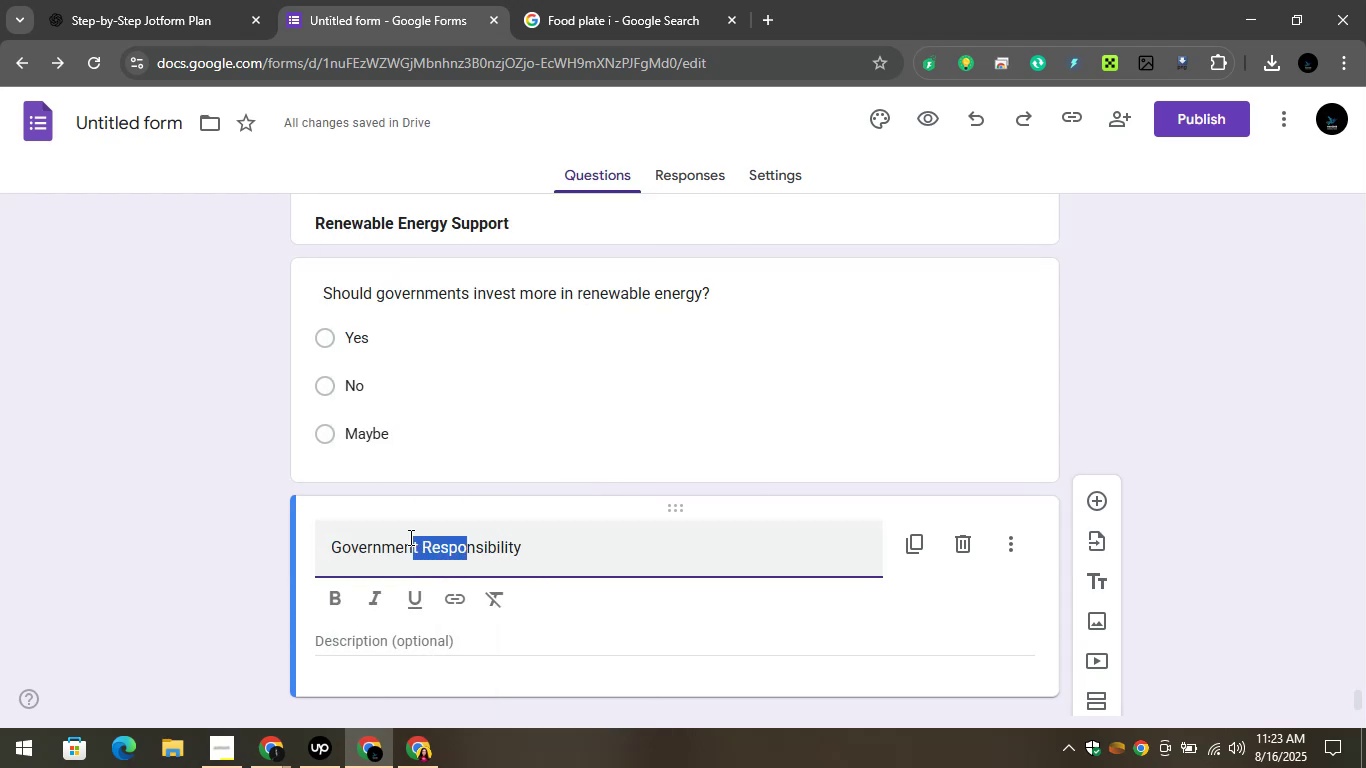 
left_click([1001, 550])
 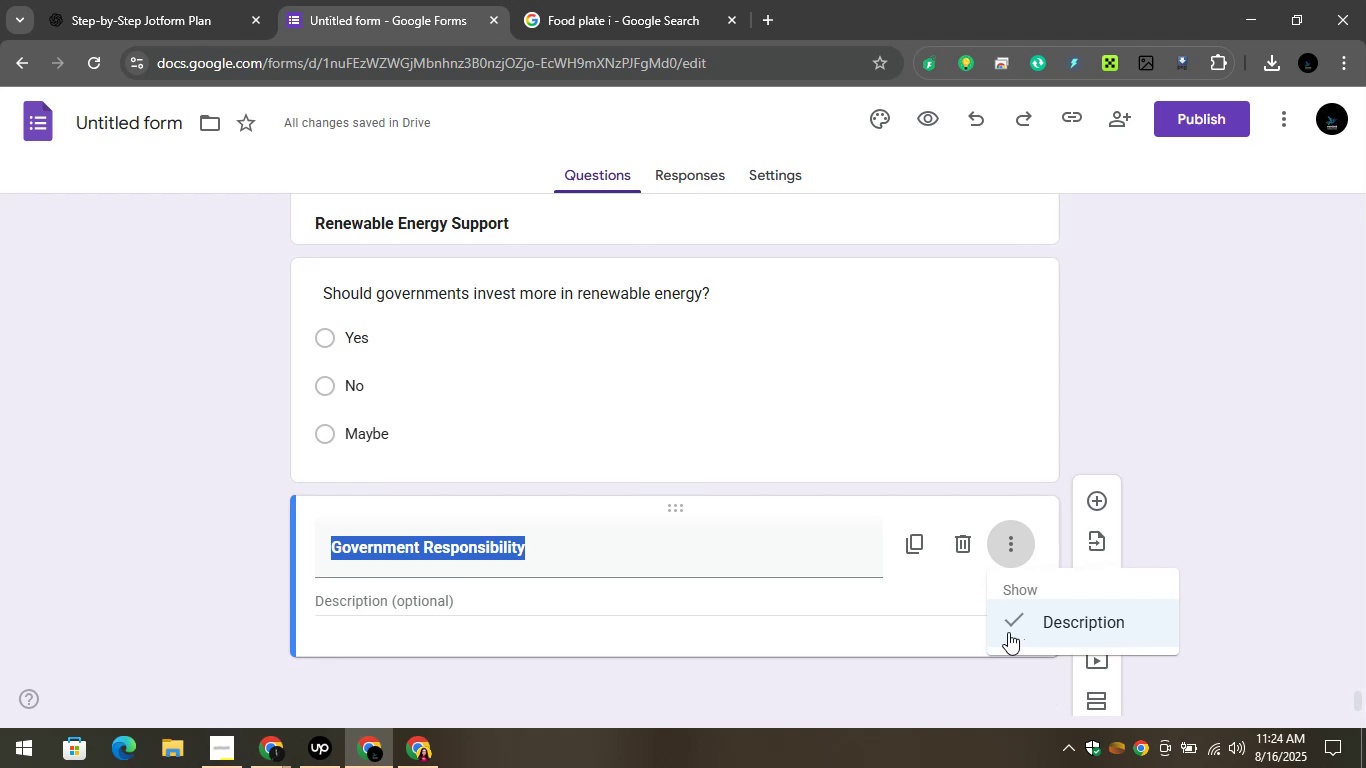 
left_click([1005, 632])
 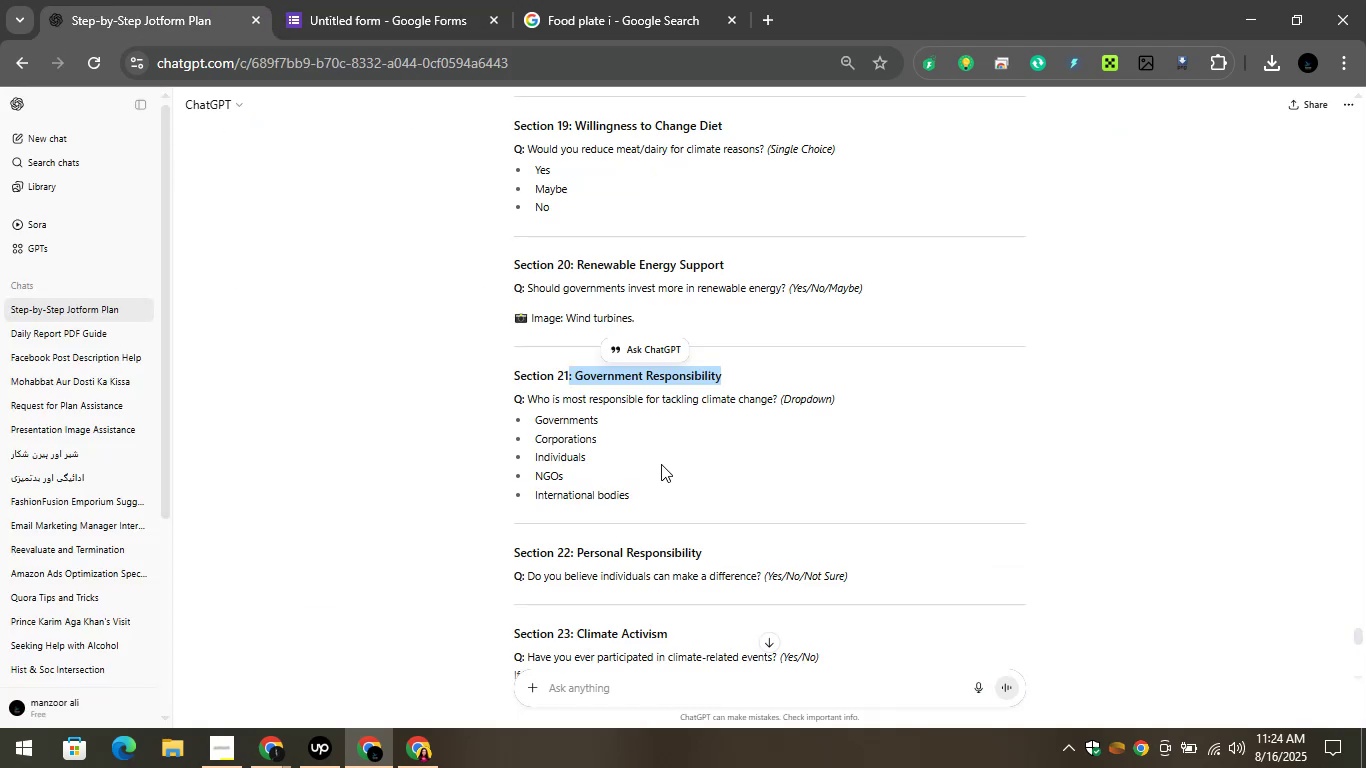 
wait(8.81)
 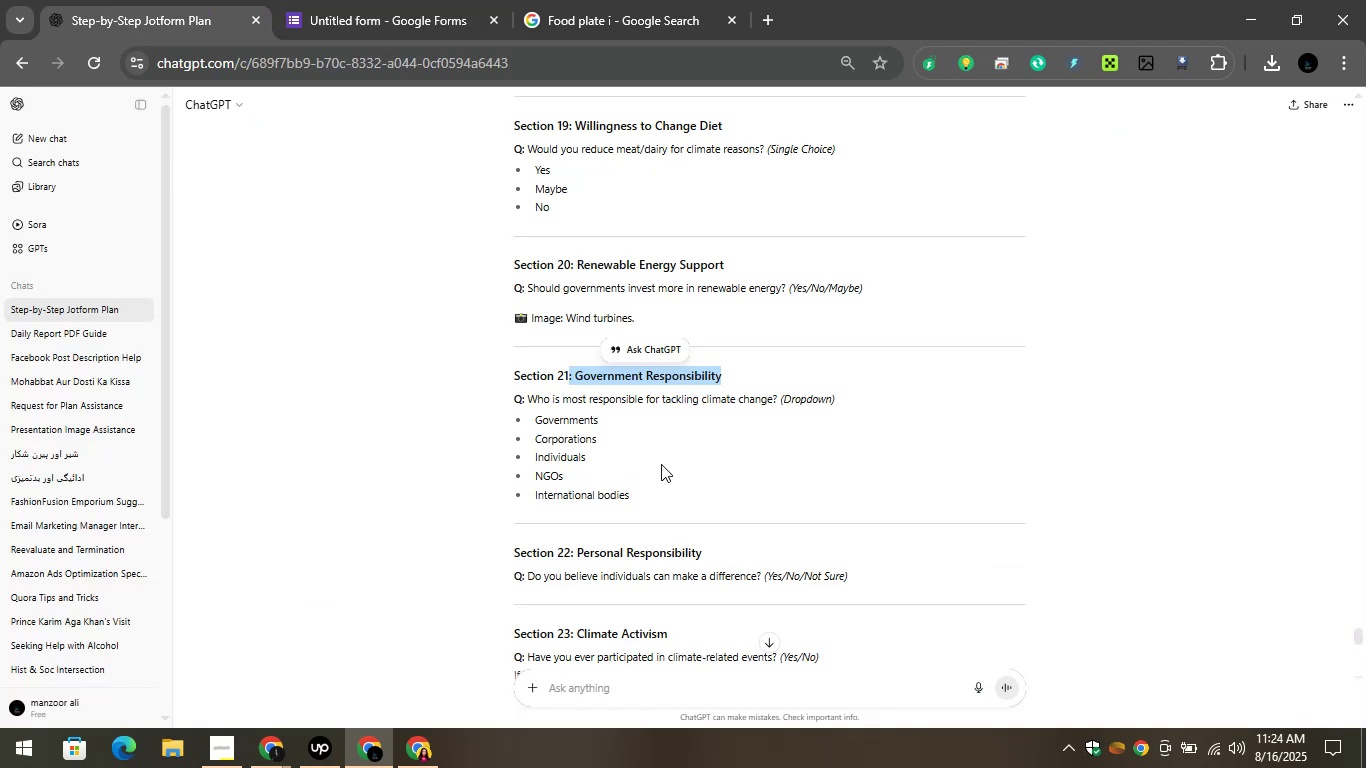 
right_click([543, 396])
 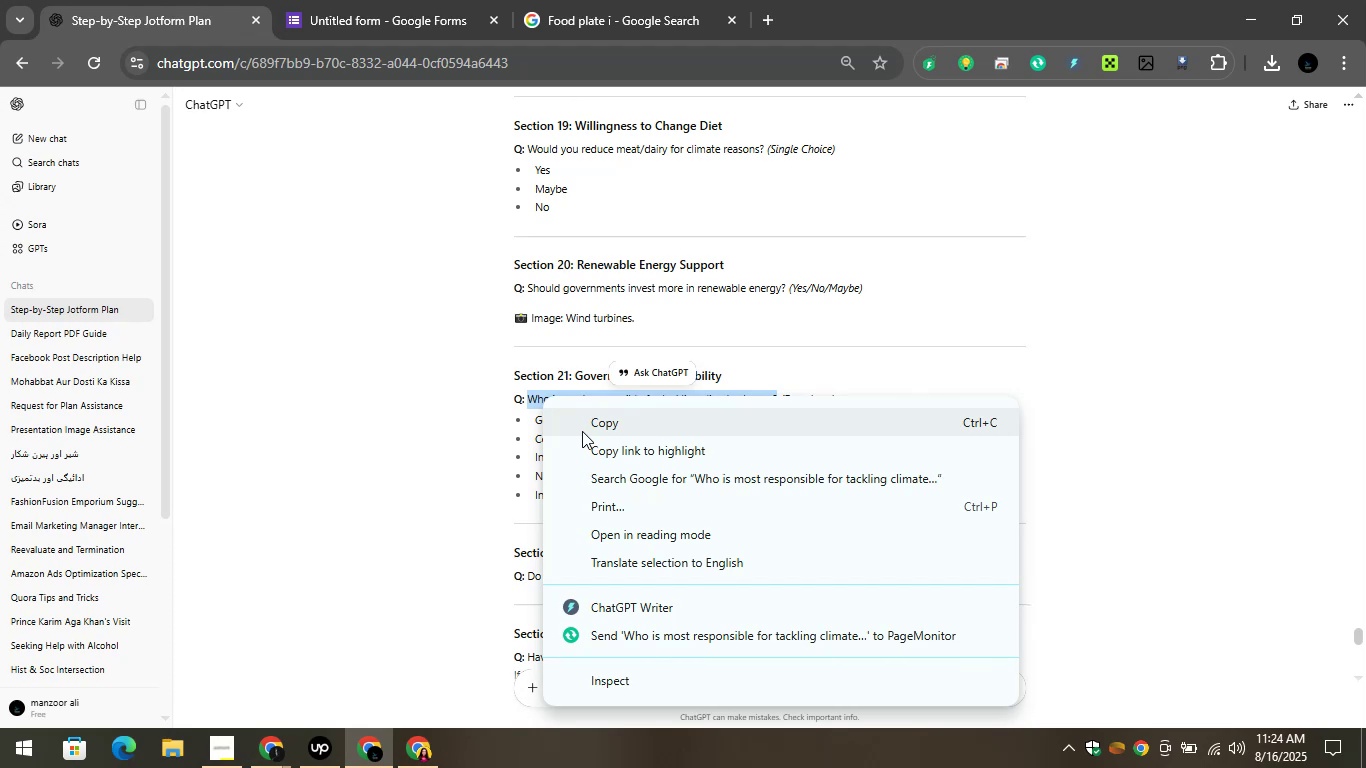 
left_click([582, 431])
 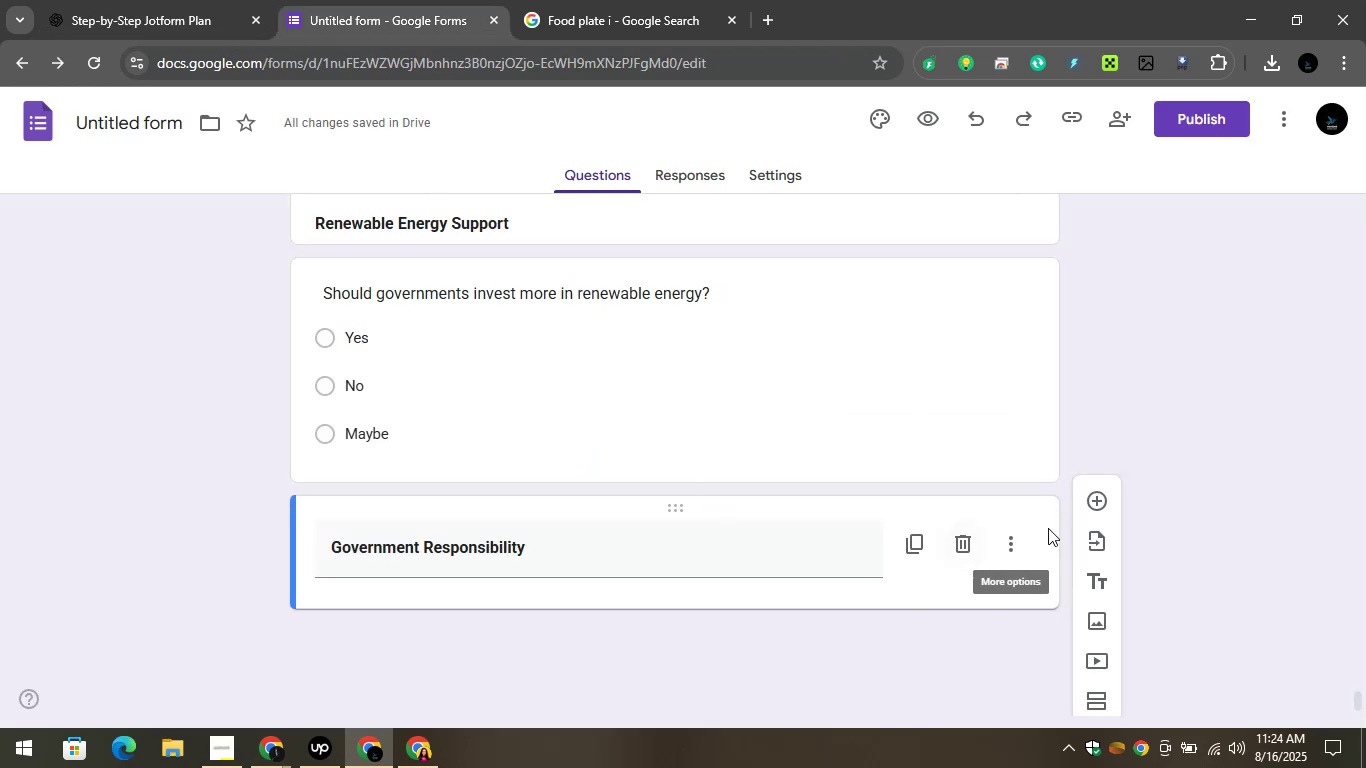 
left_click([1085, 503])
 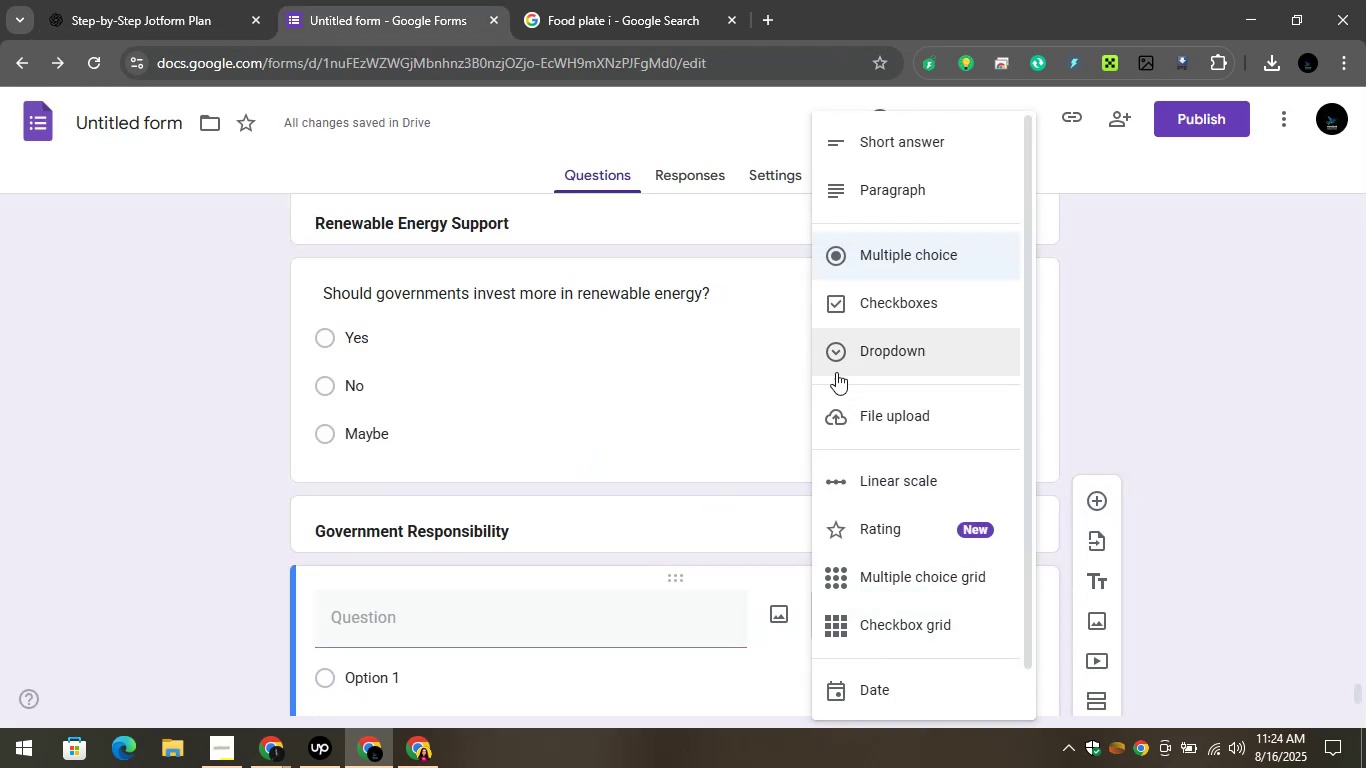 
scroll: coordinate [119, 645], scroll_direction: down, amount: 2.0
 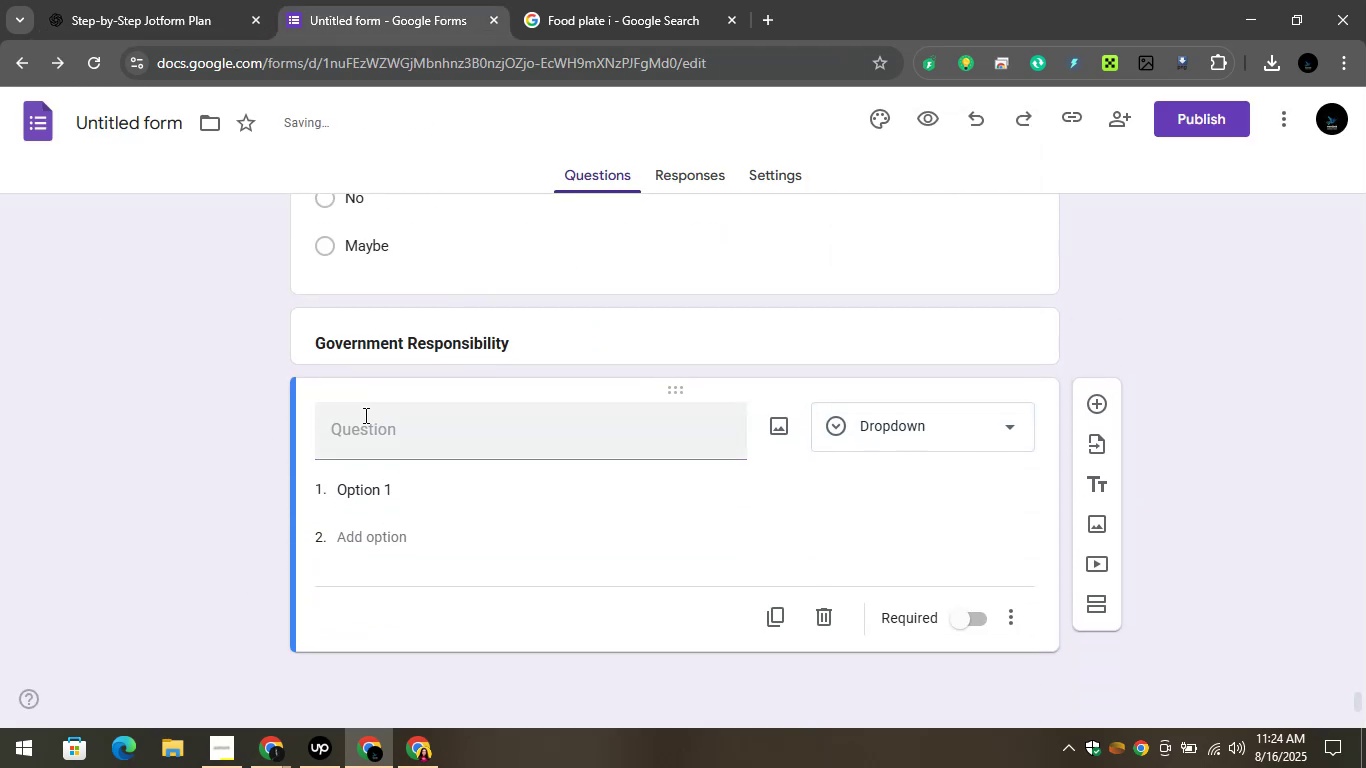 
left_click([361, 419])
 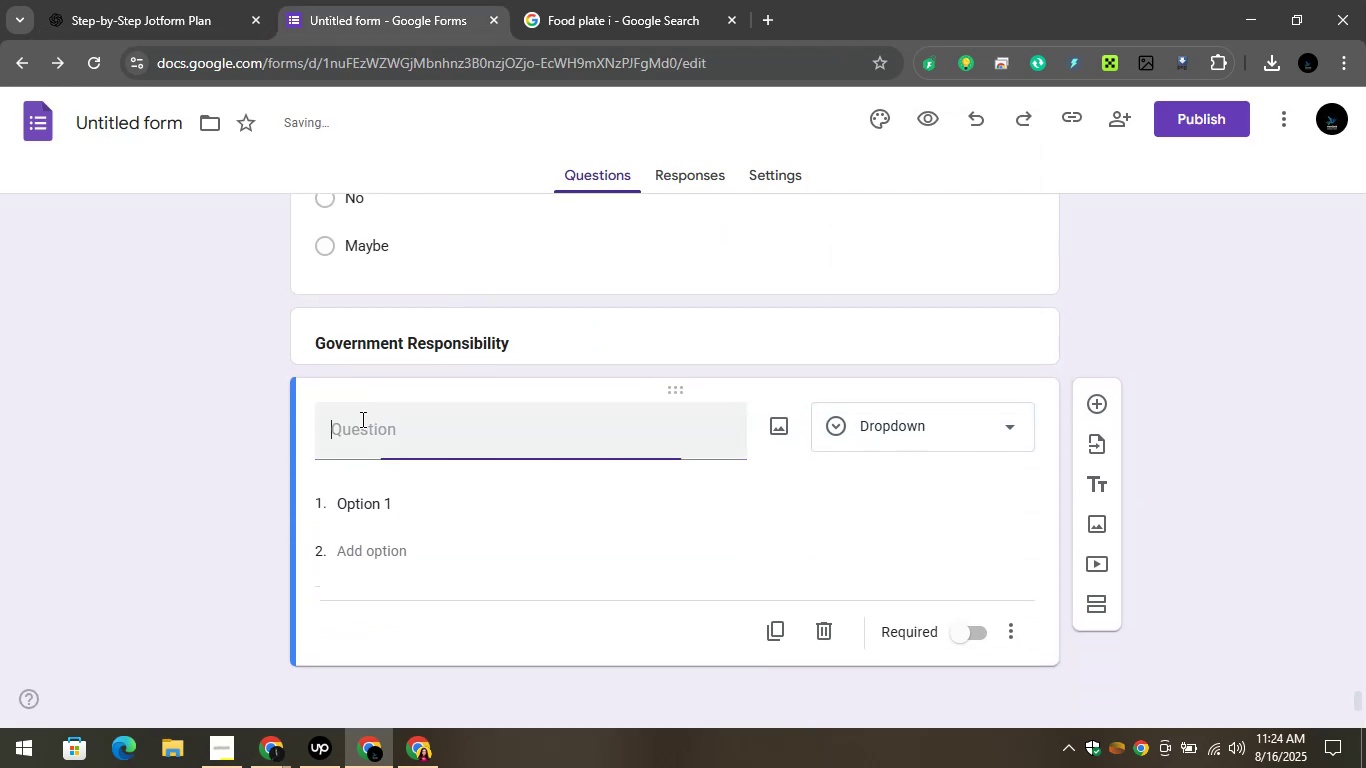 
mouse_move([381, 419])
 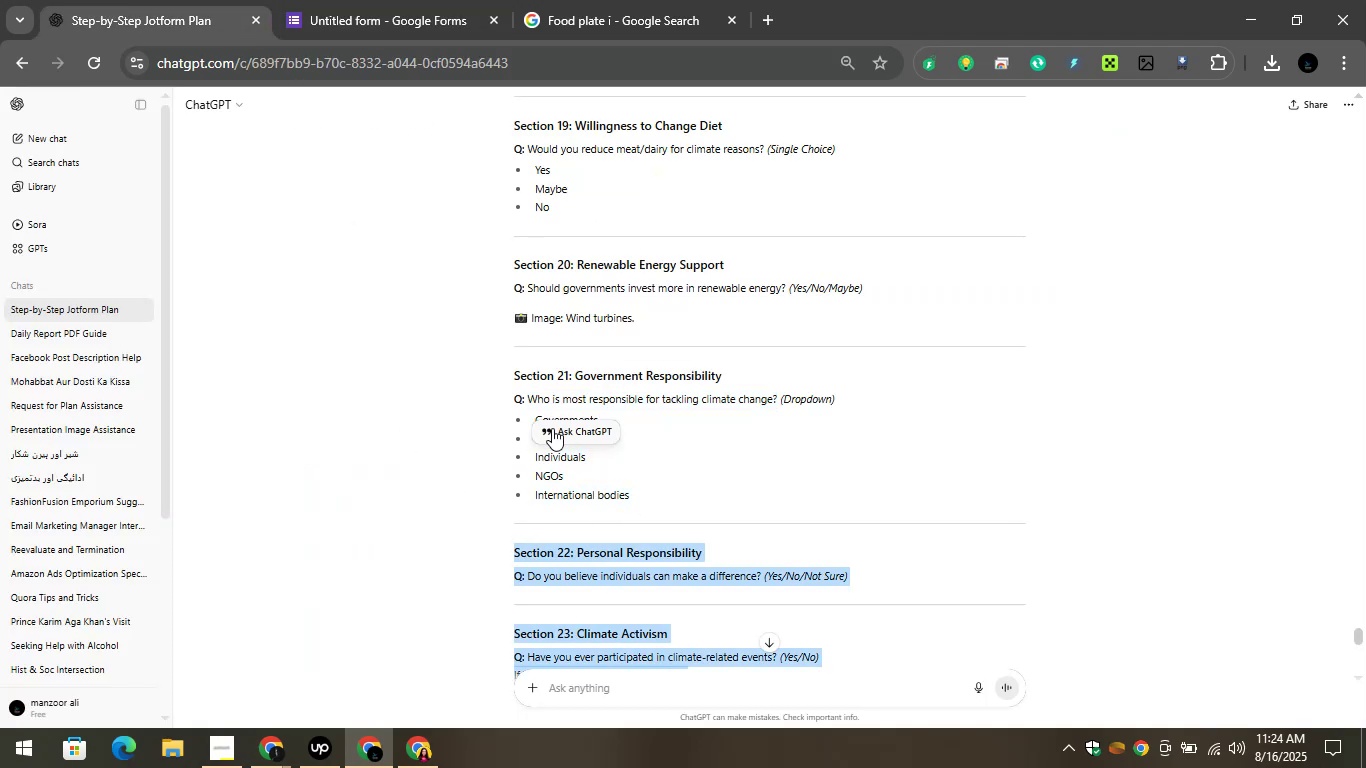 
wait(6.44)
 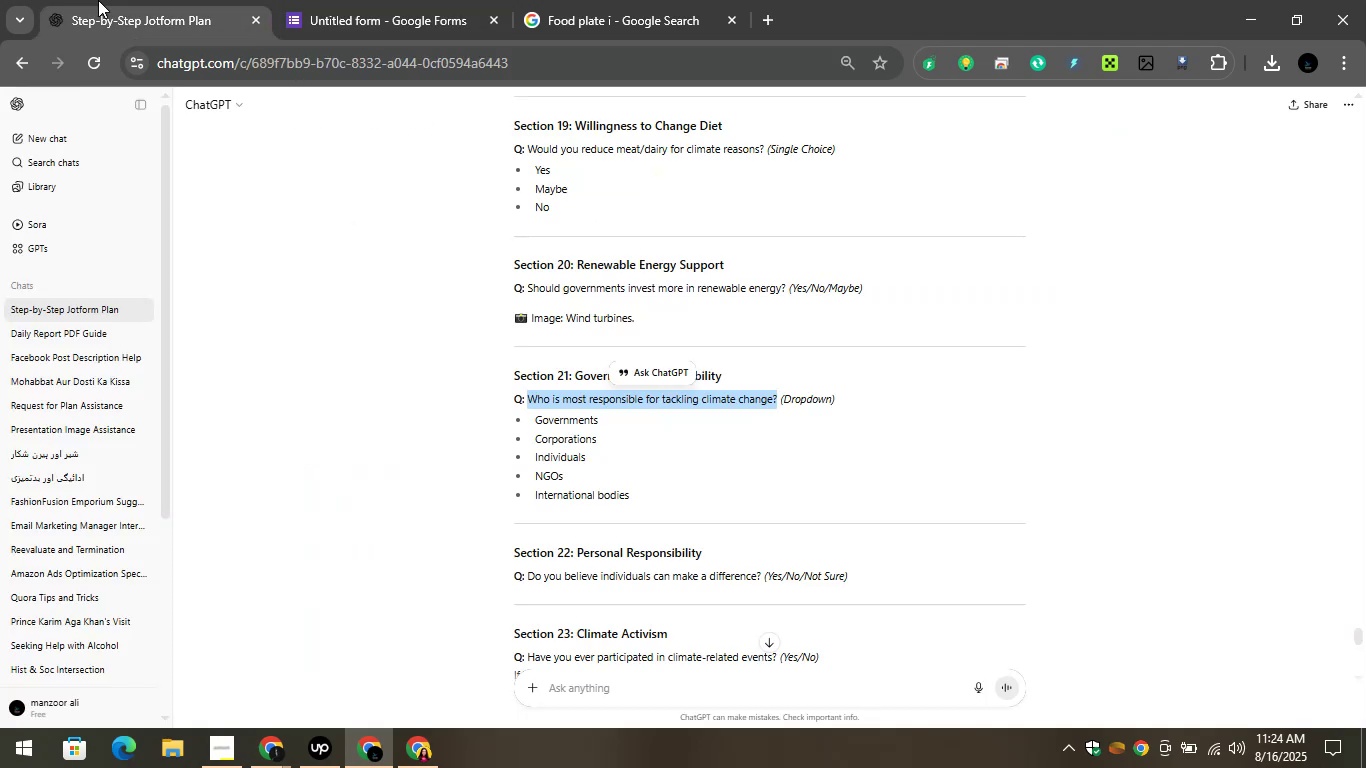 
left_click([526, 432])
 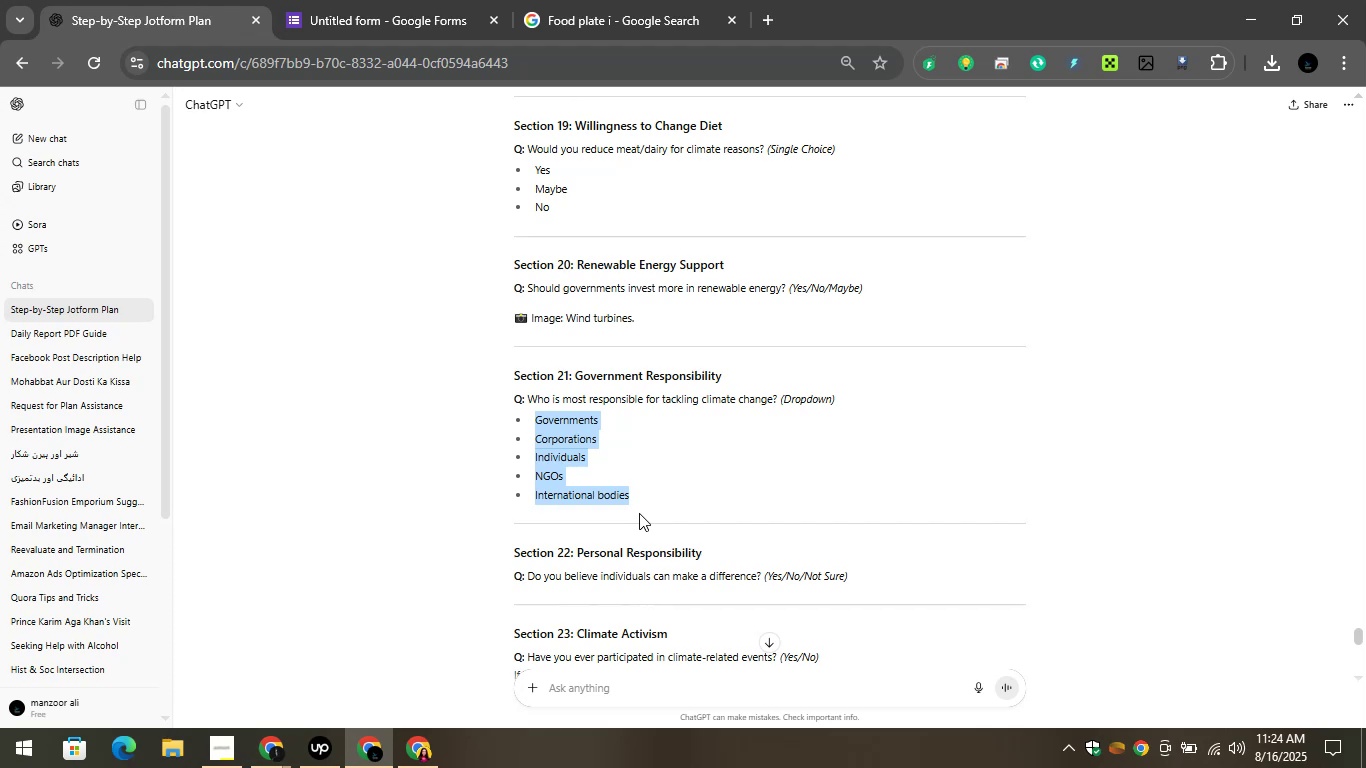 
right_click([559, 455])
 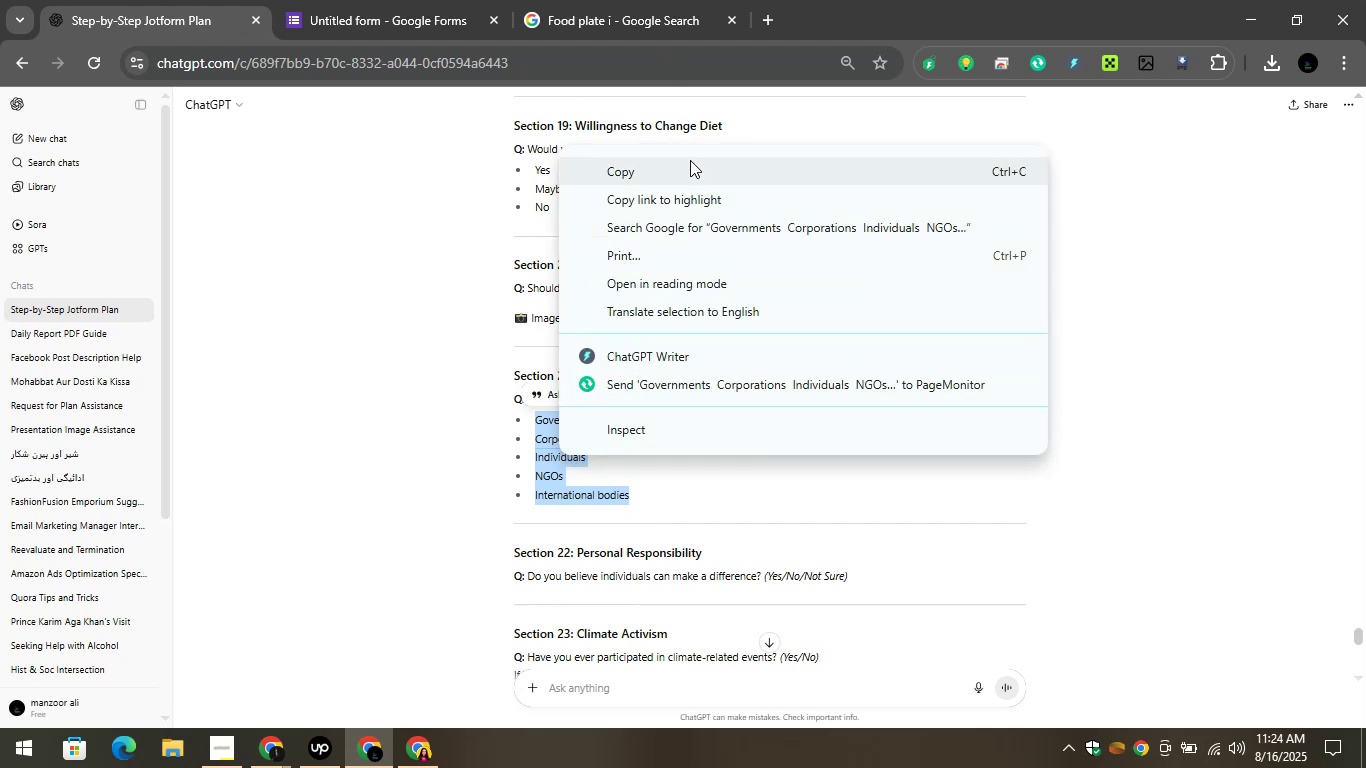 
left_click([681, 161])
 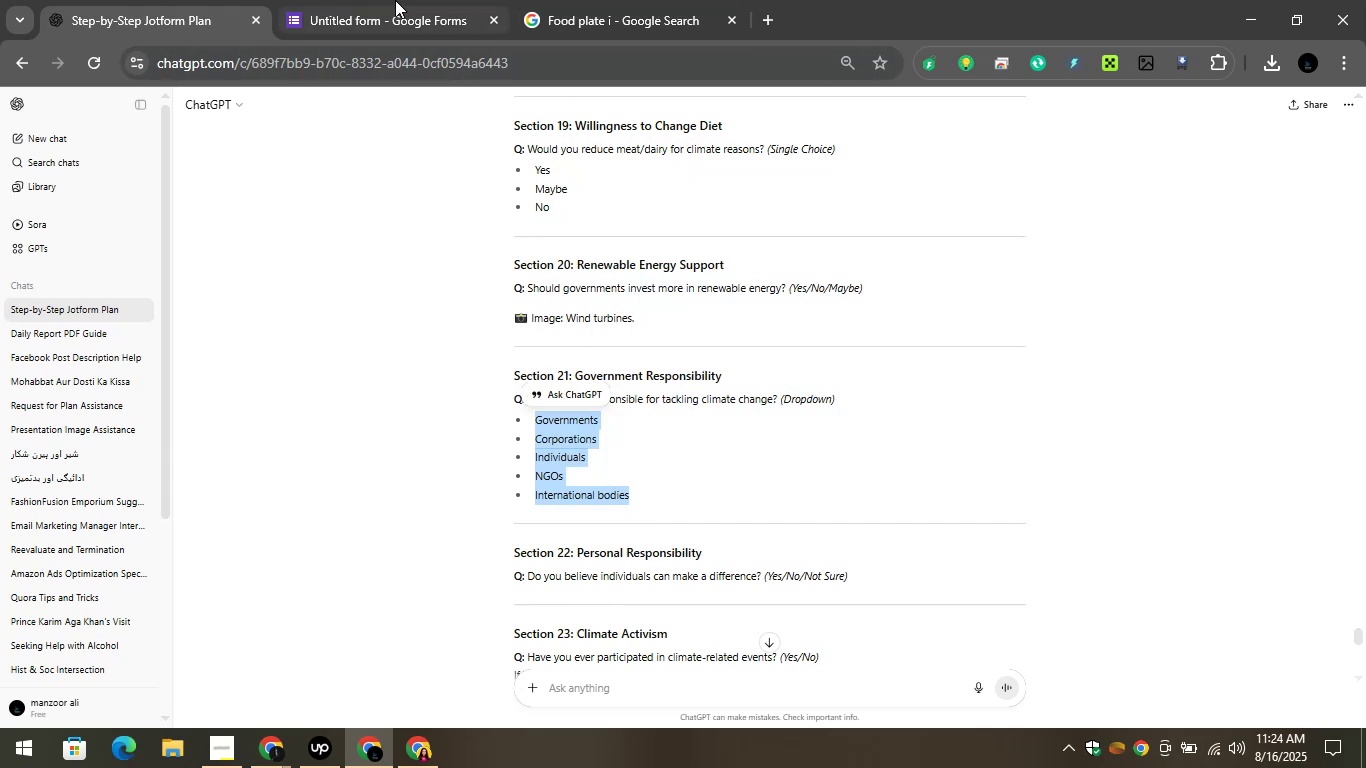 
left_click([394, 0])
 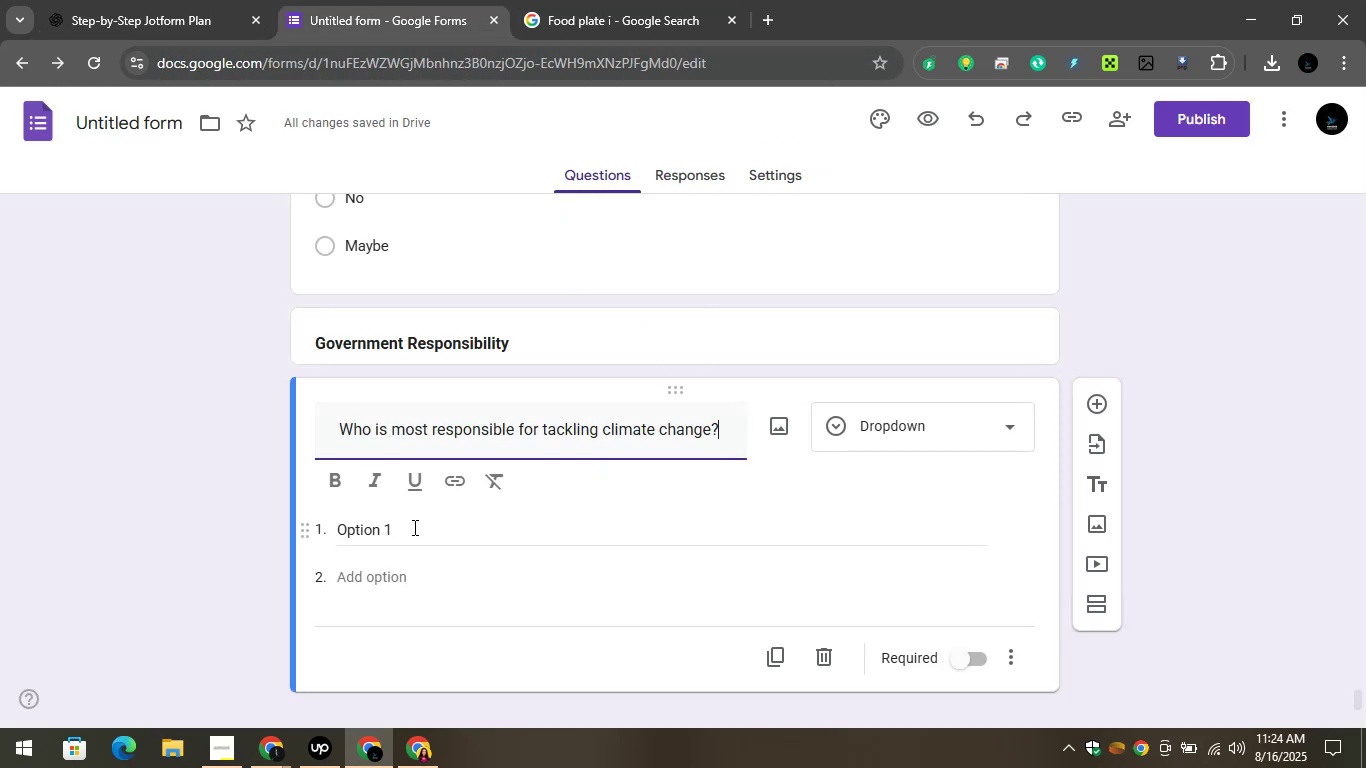 
left_click([388, 539])
 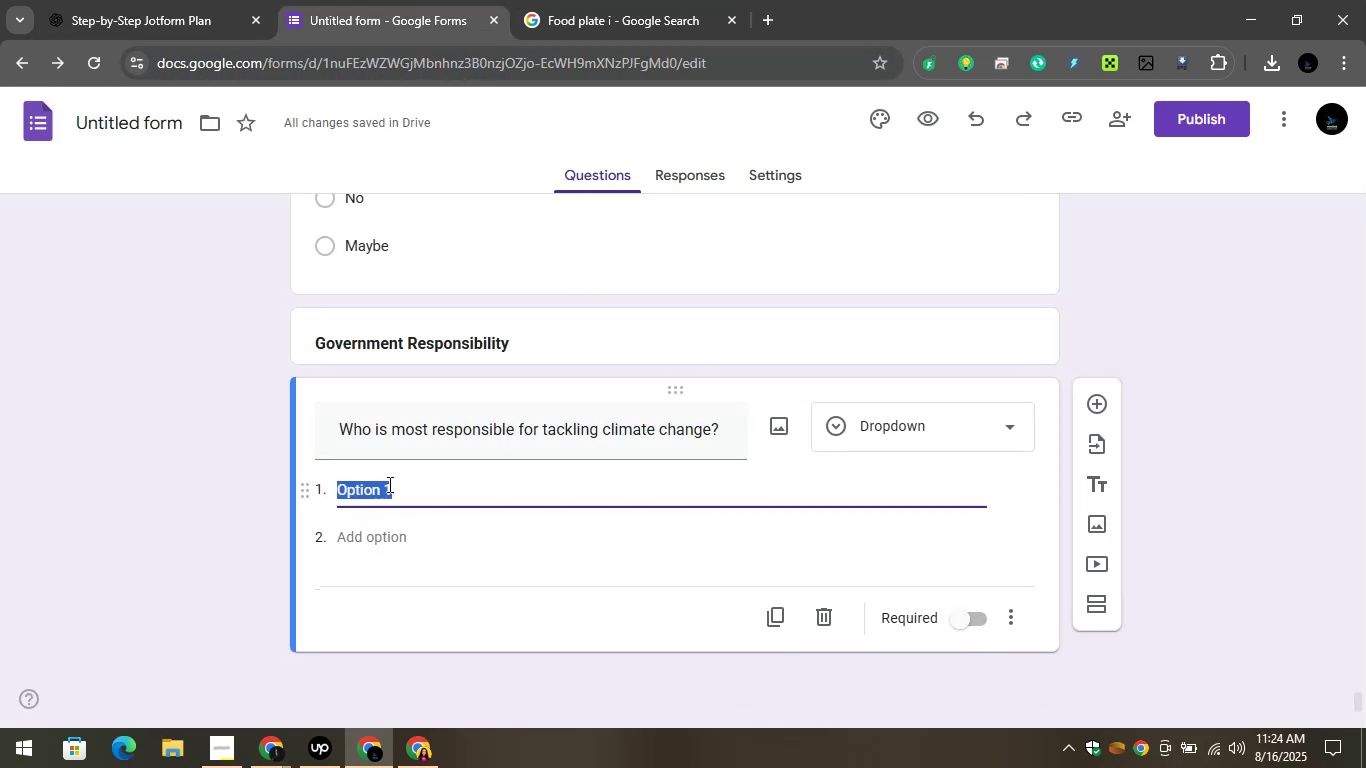 
right_click([388, 485])
 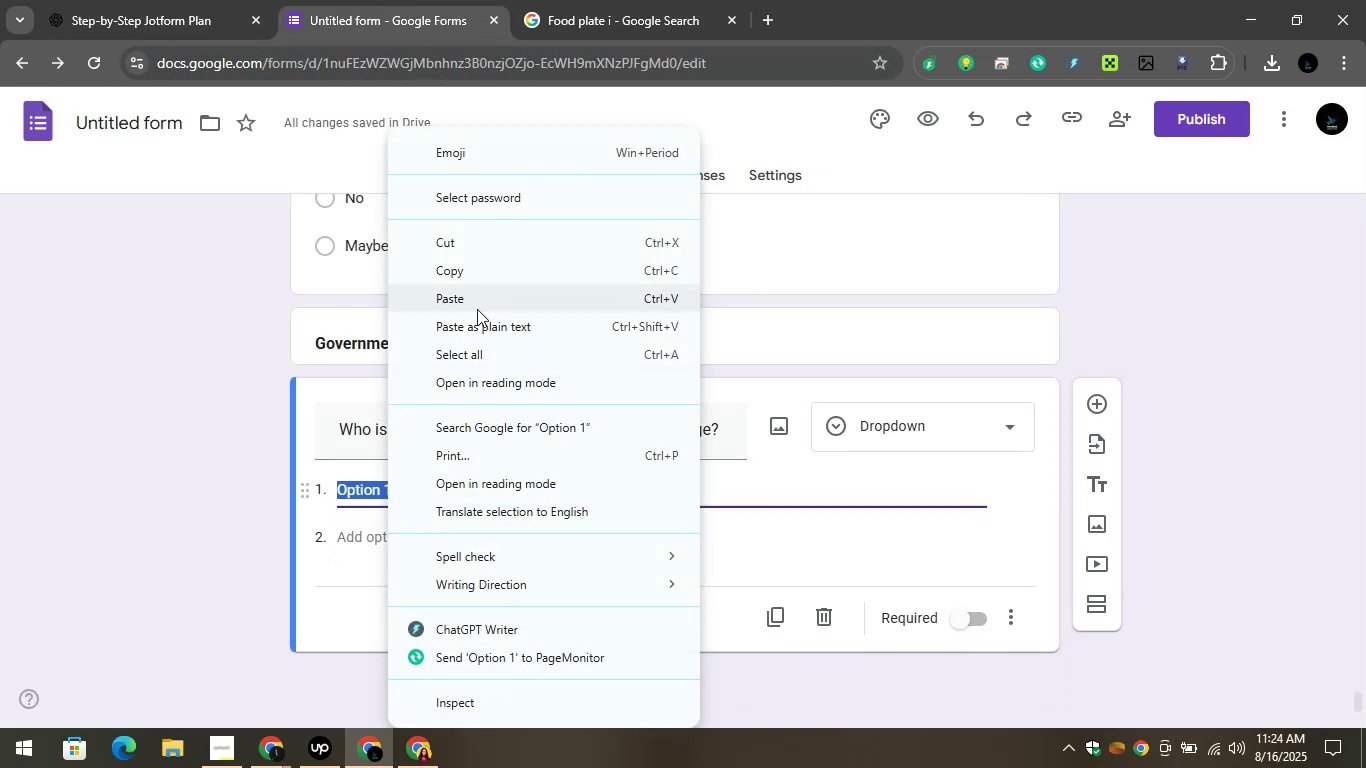 
left_click([475, 308])
 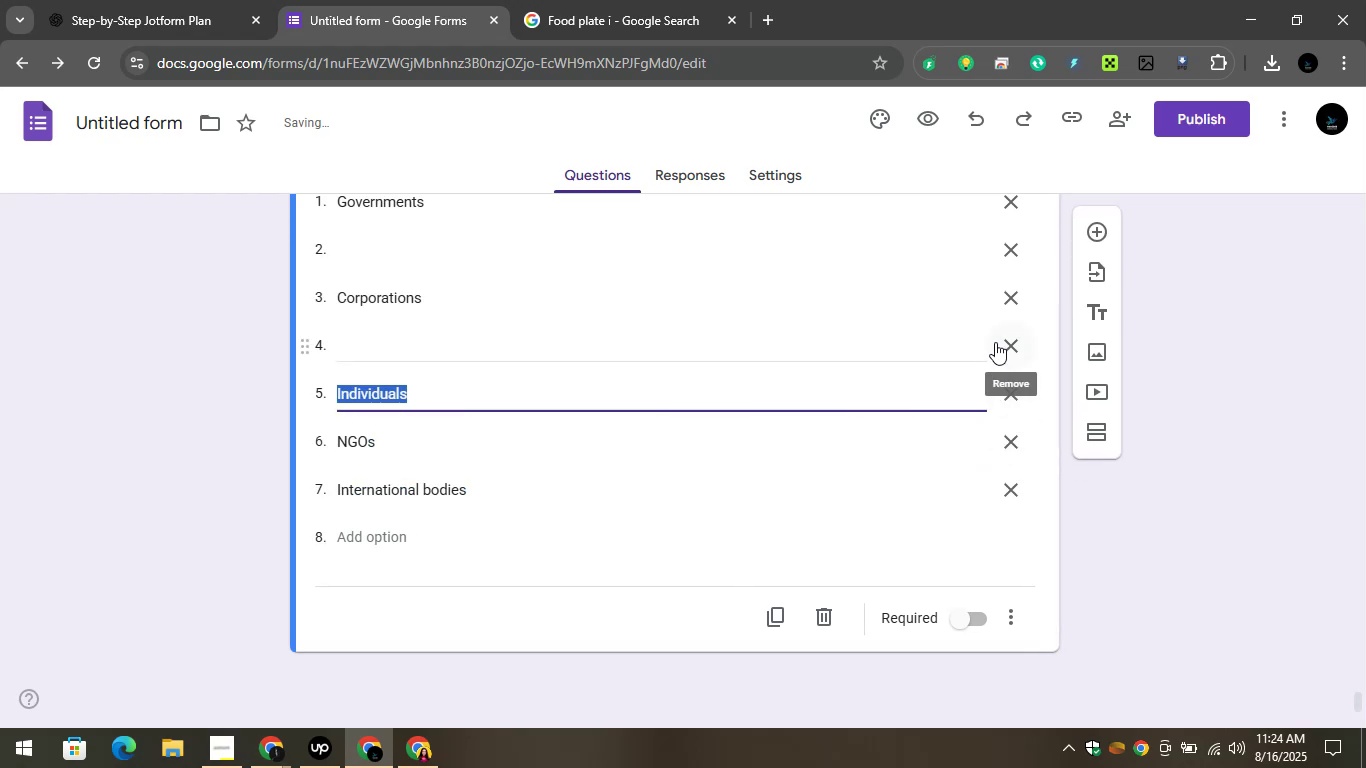 
wait(5.94)
 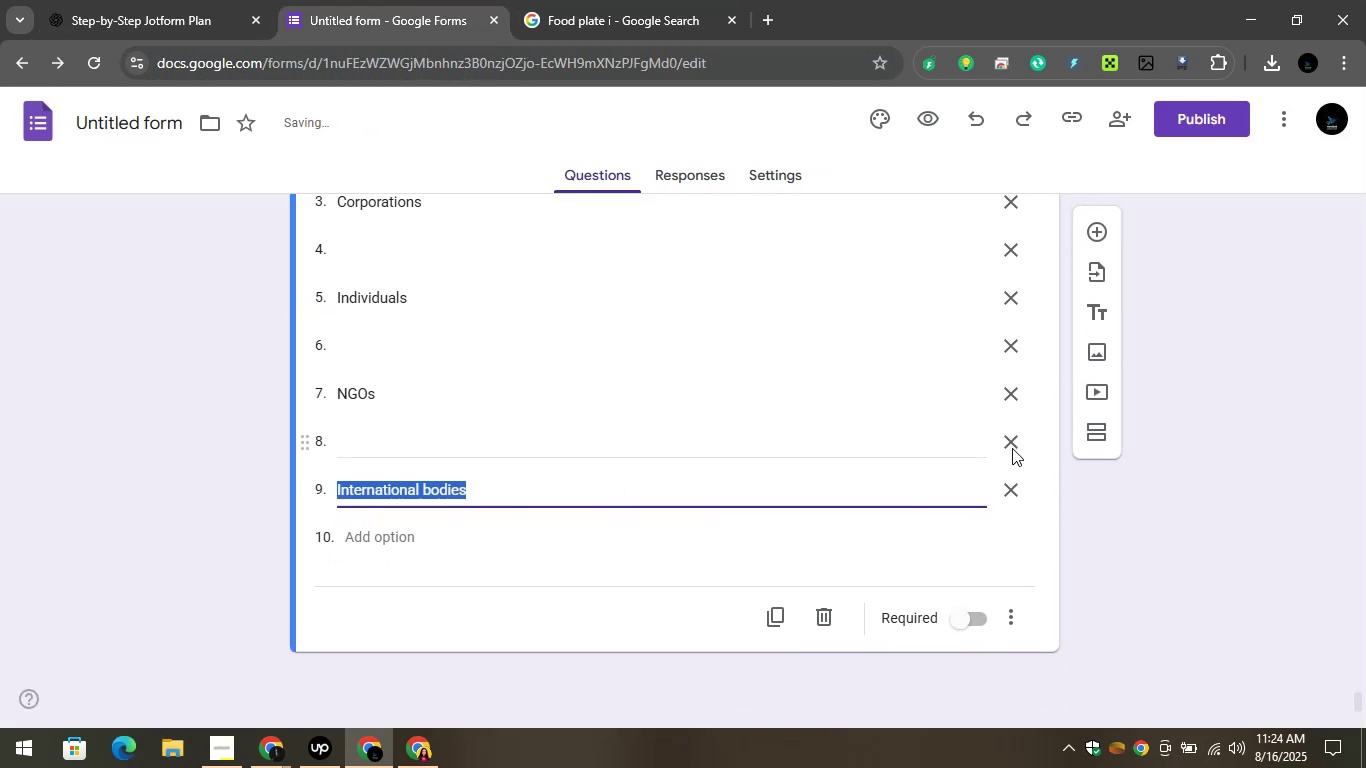 
left_click([1010, 286])
 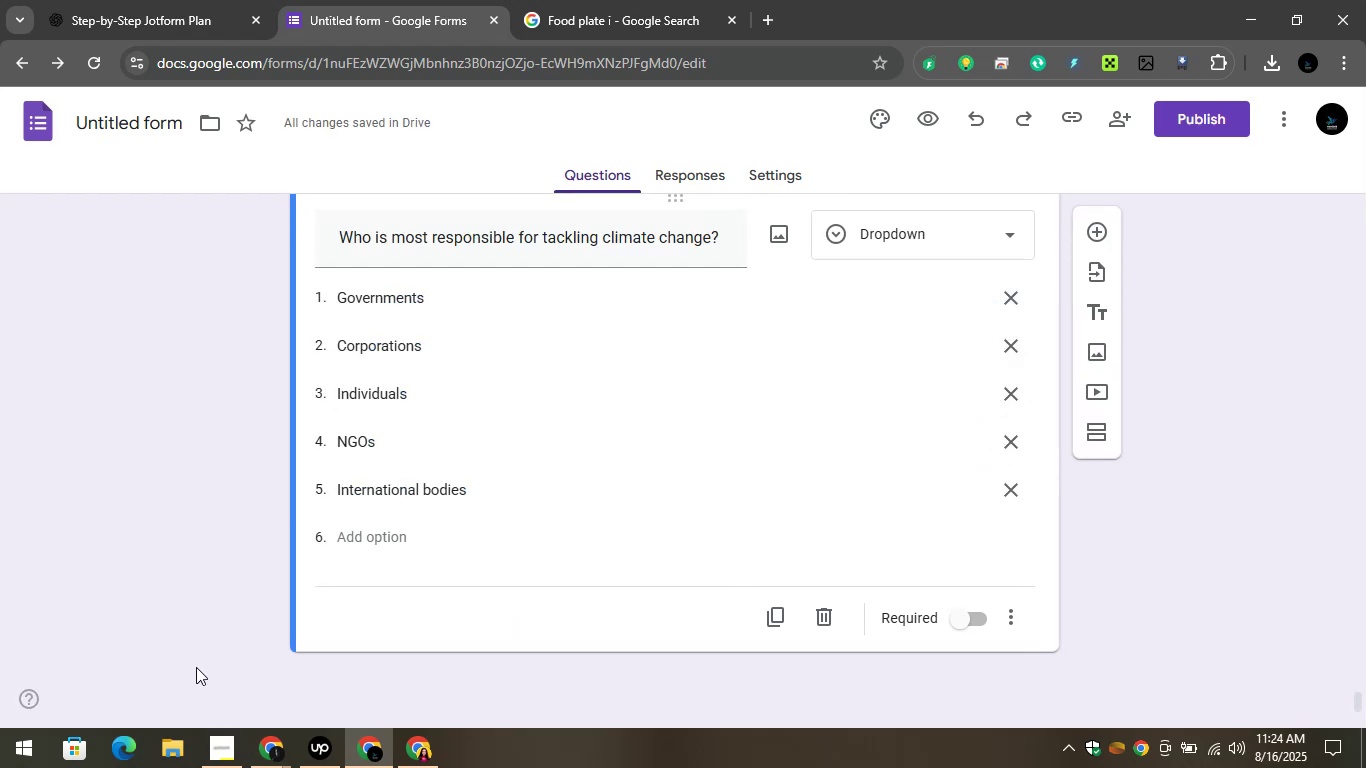 
scroll: coordinate [224, 641], scroll_direction: up, amount: 2.0
 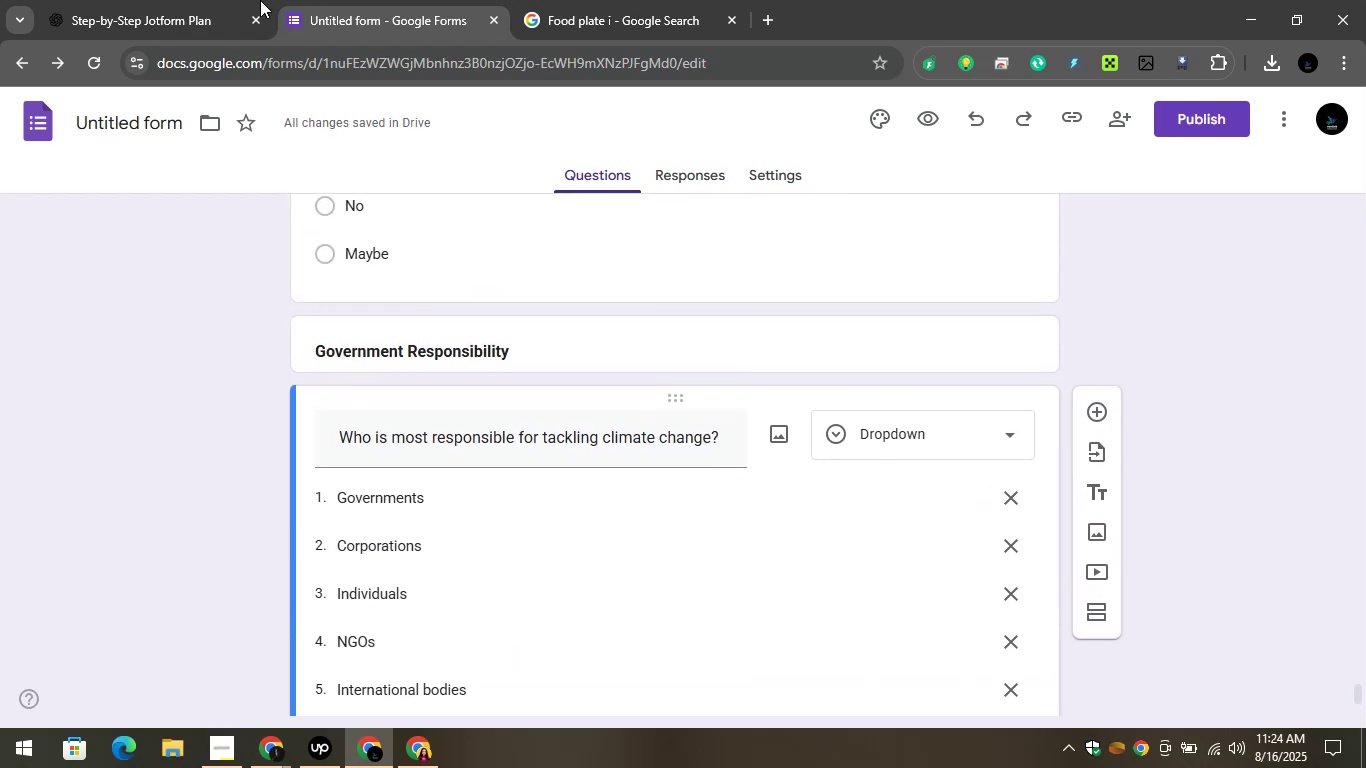 
left_click([182, 0])
 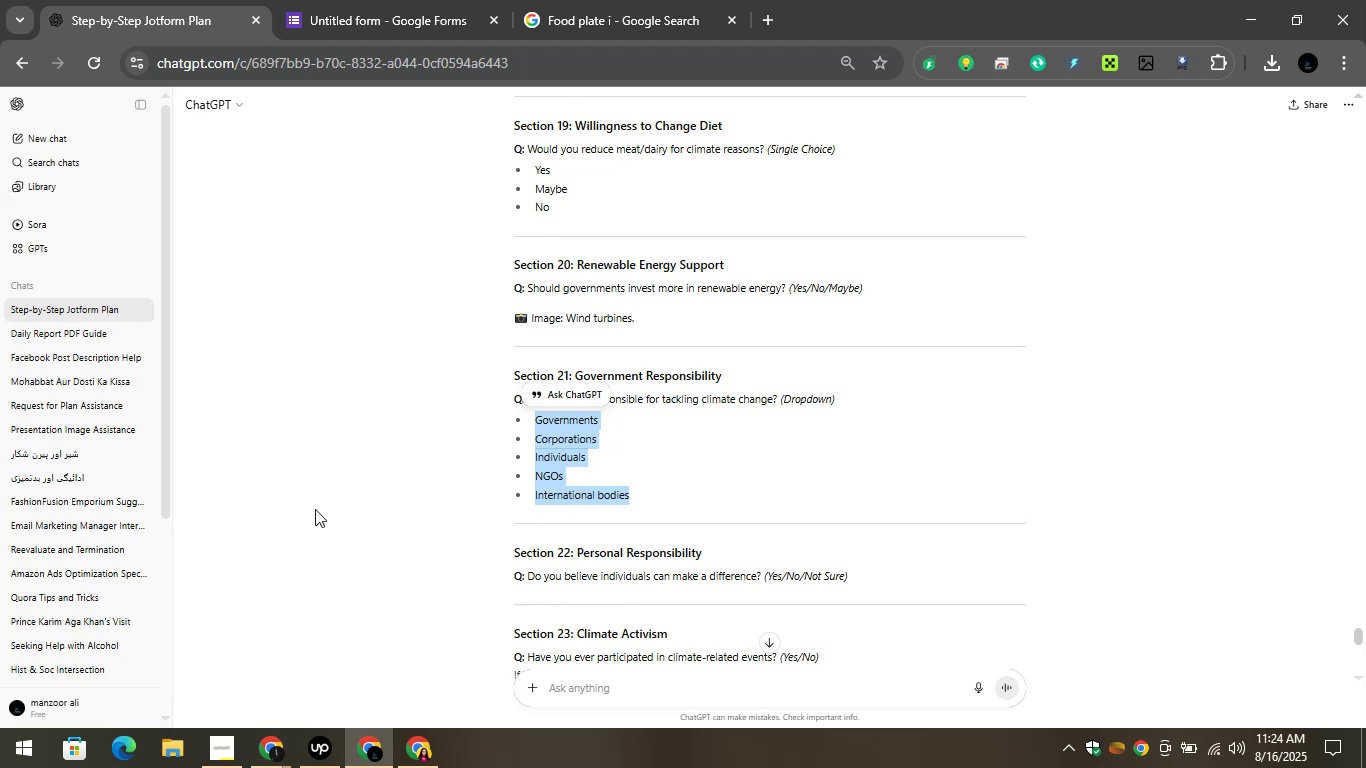 
scroll: coordinate [338, 521], scroll_direction: down, amount: 3.0
 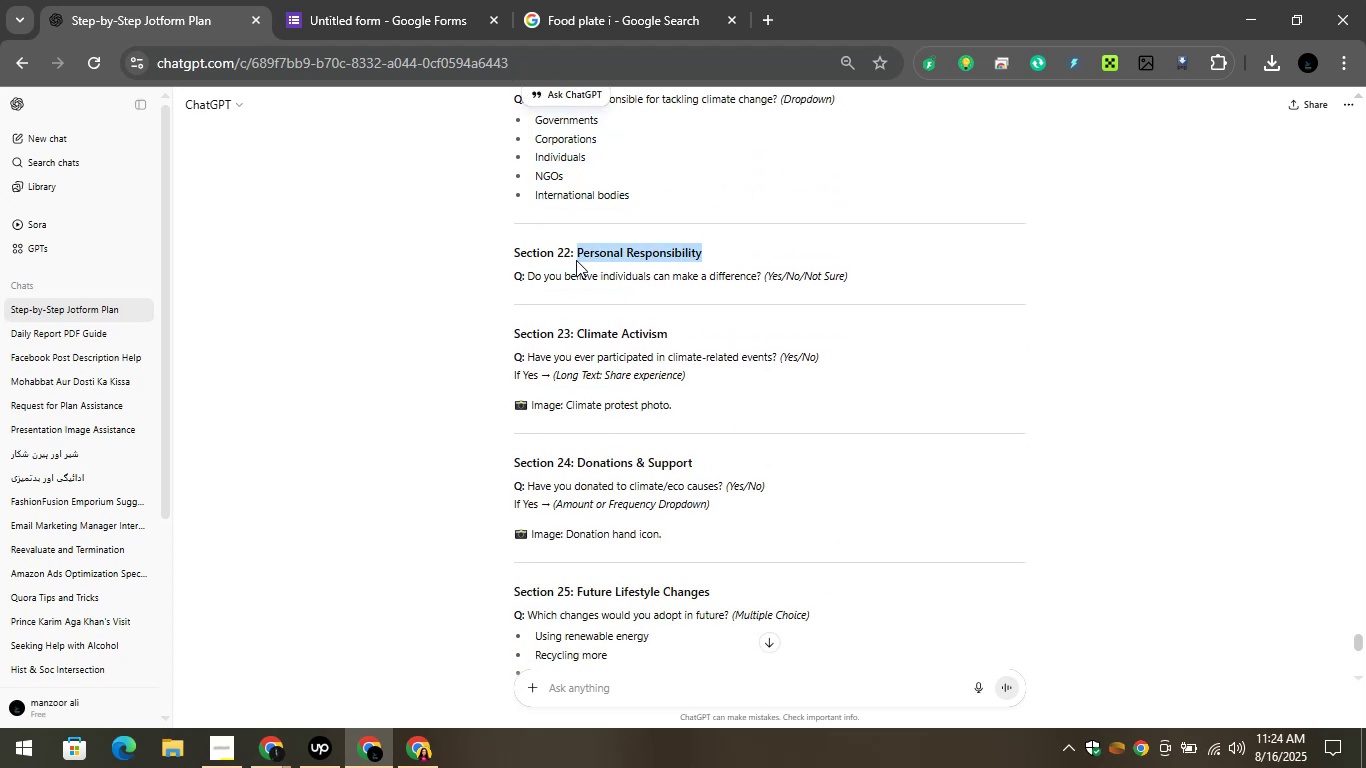 
right_click([575, 253])
 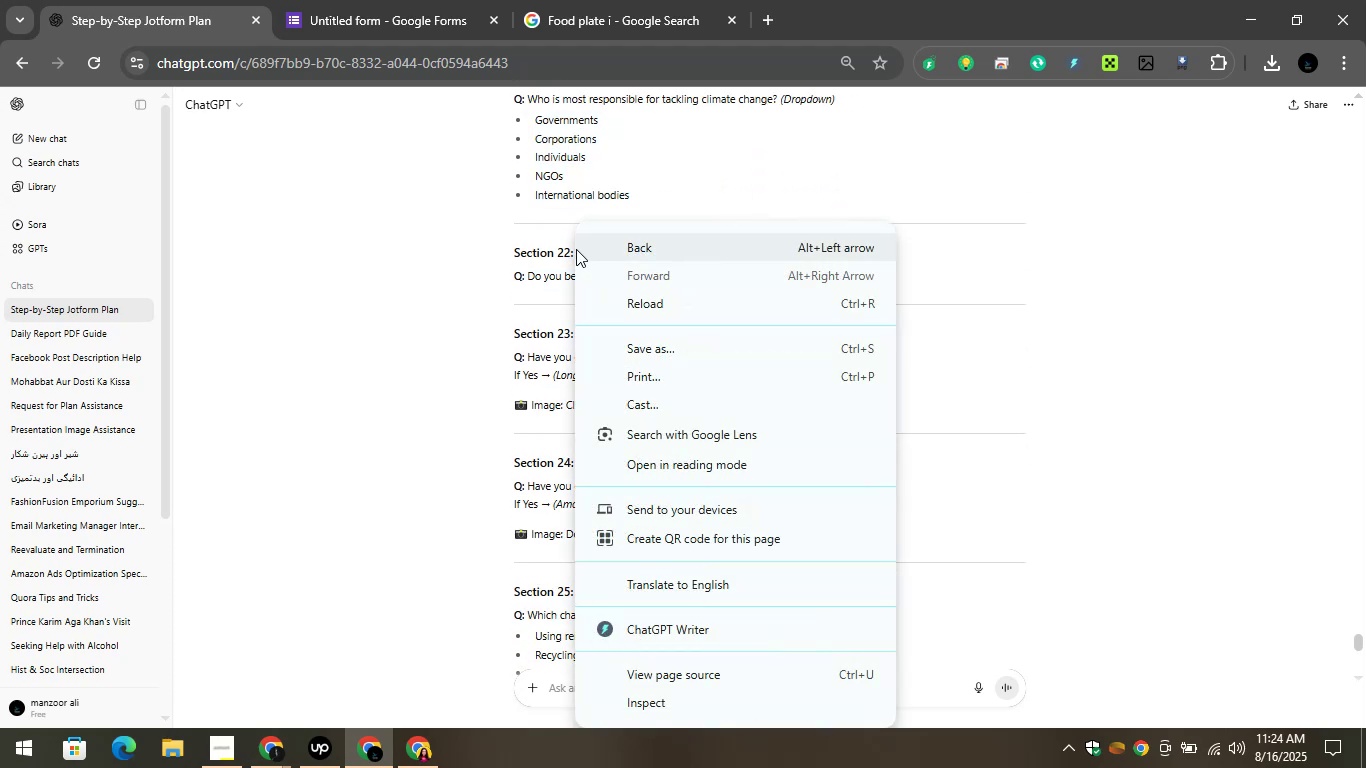 
left_click([314, 291])
 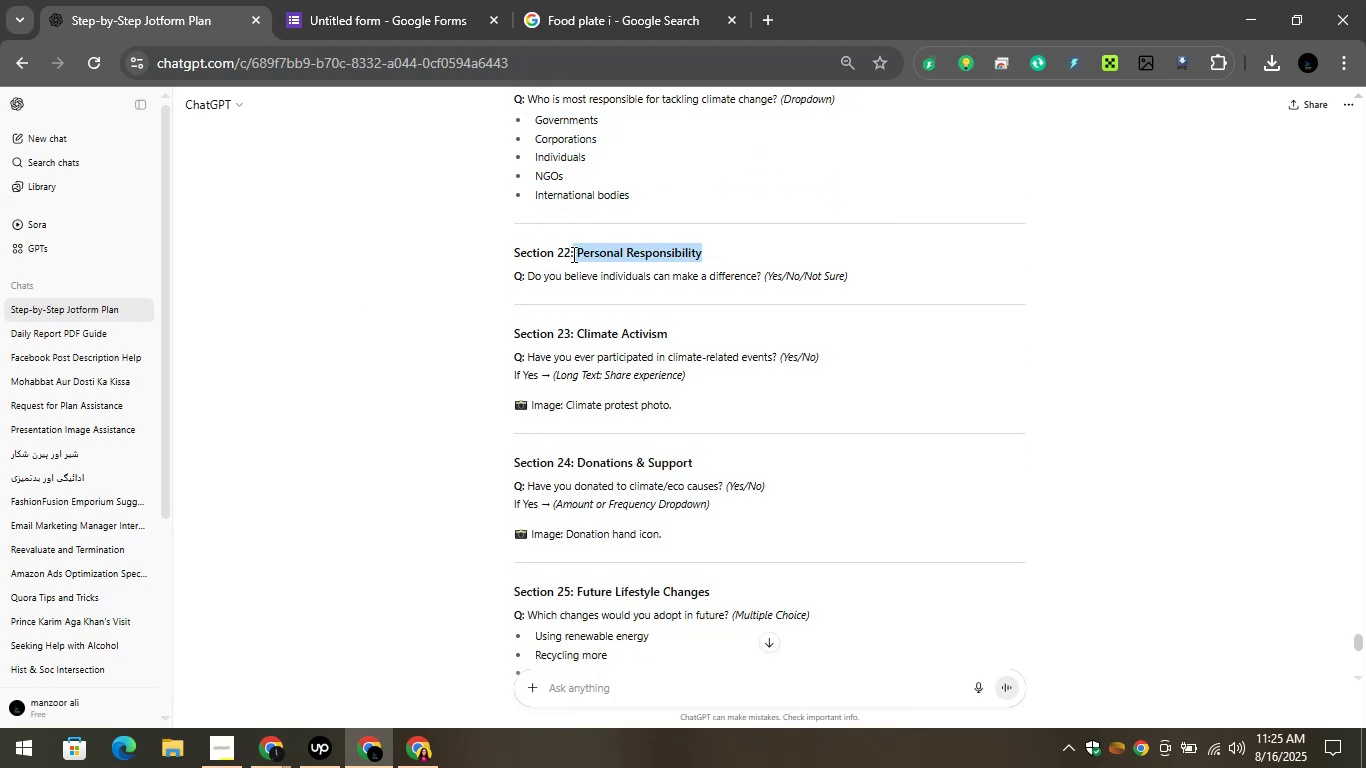 
right_click([574, 254])
 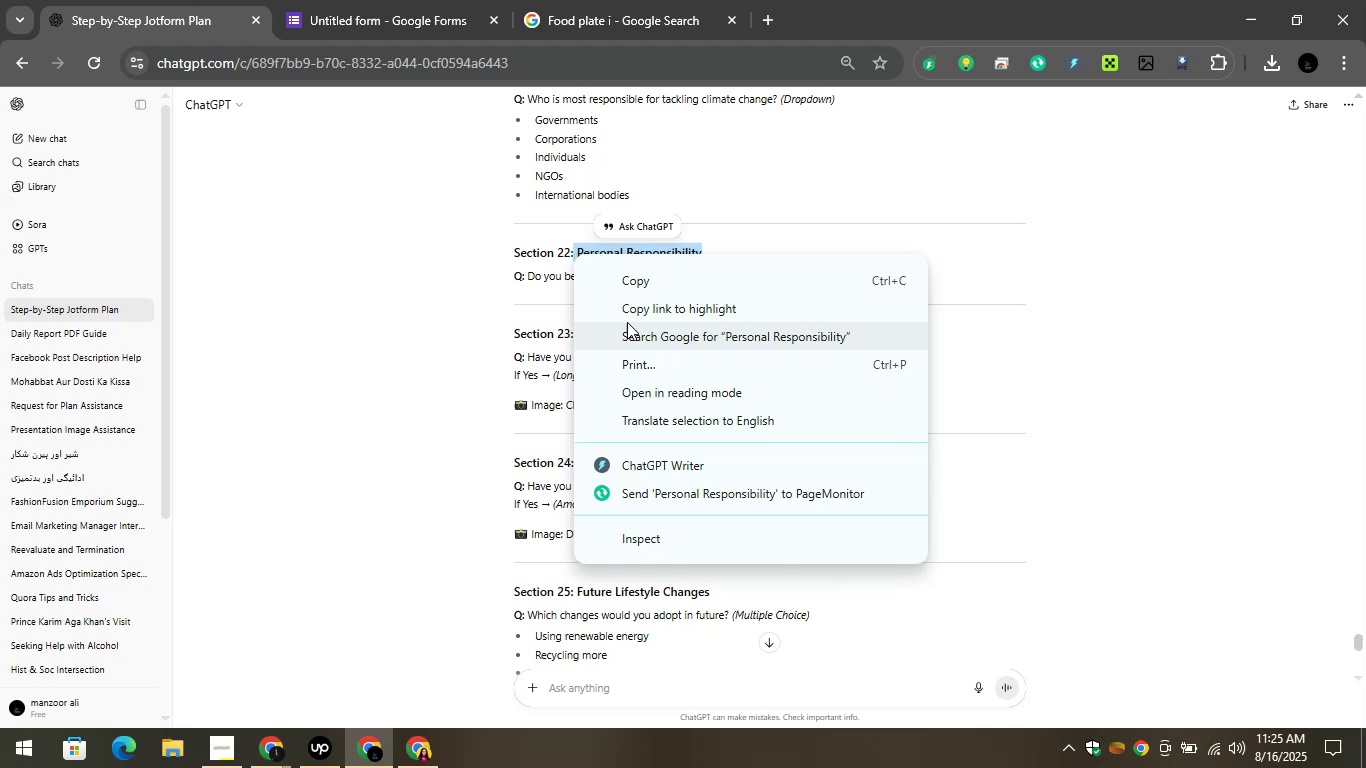 
left_click([636, 275])
 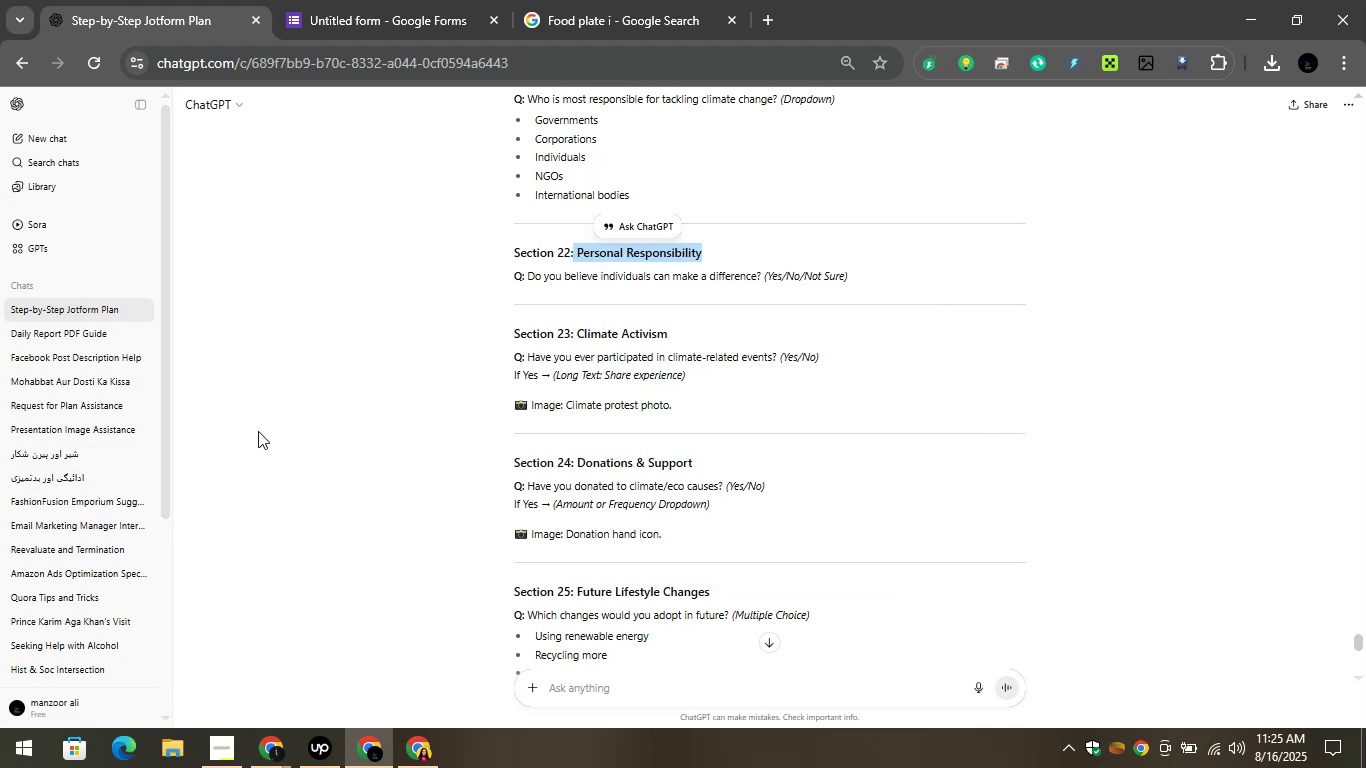 
left_click([258, 431])
 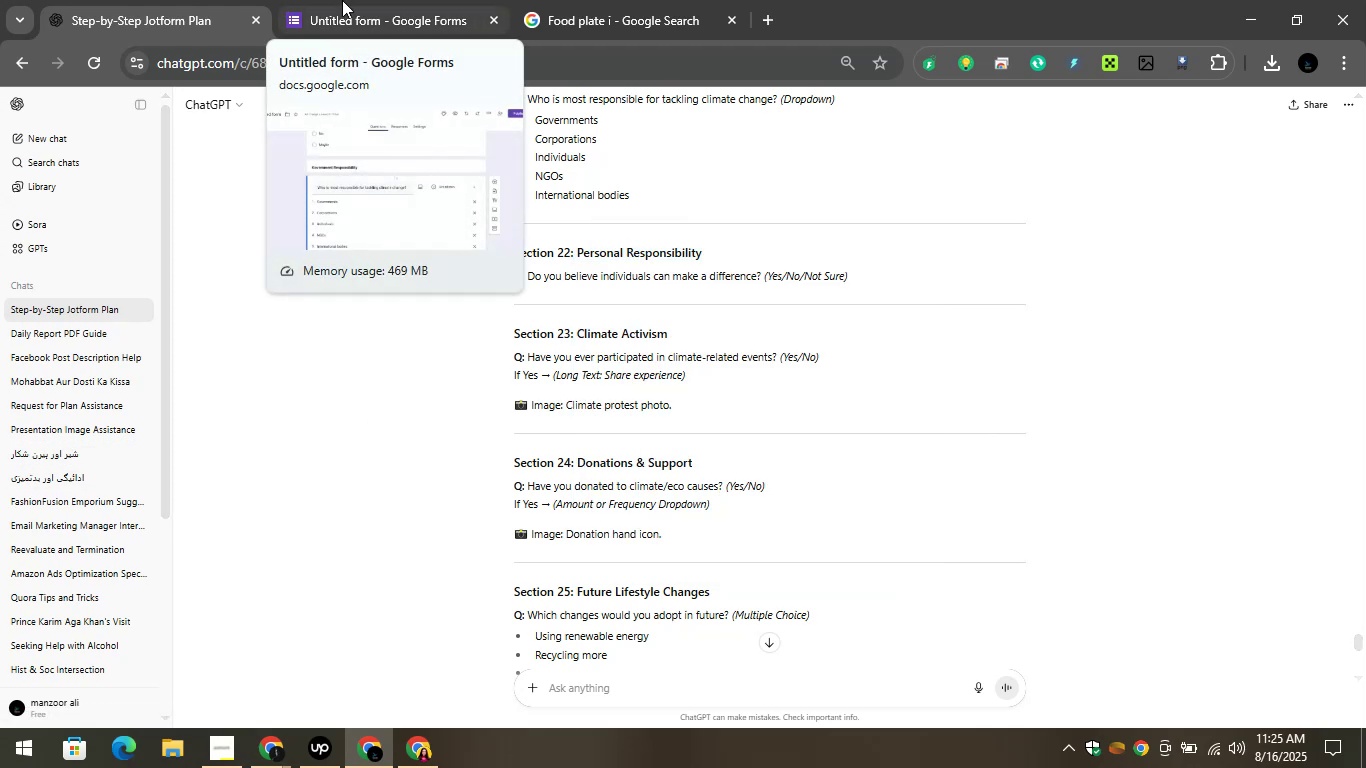 
scroll: coordinate [498, 359], scroll_direction: down, amount: 3.0
 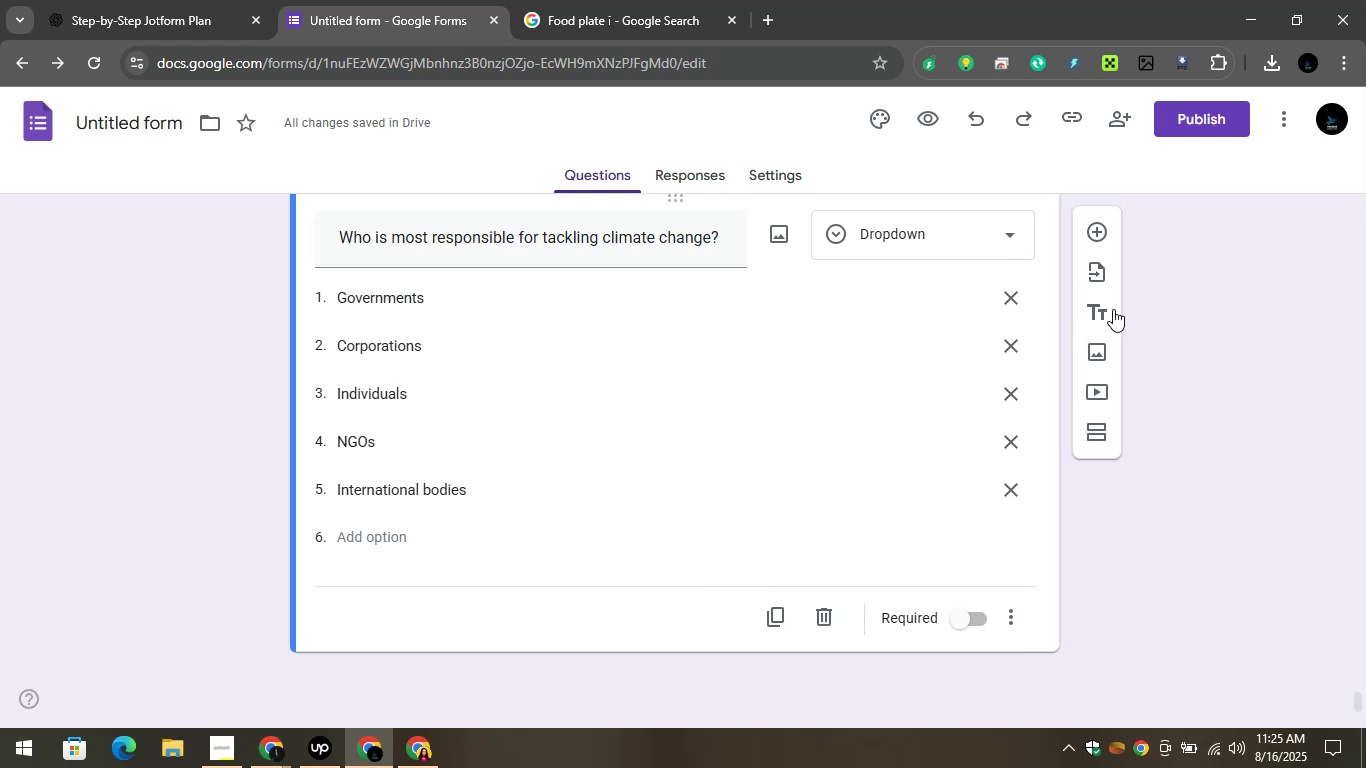 
left_click([1115, 310])
 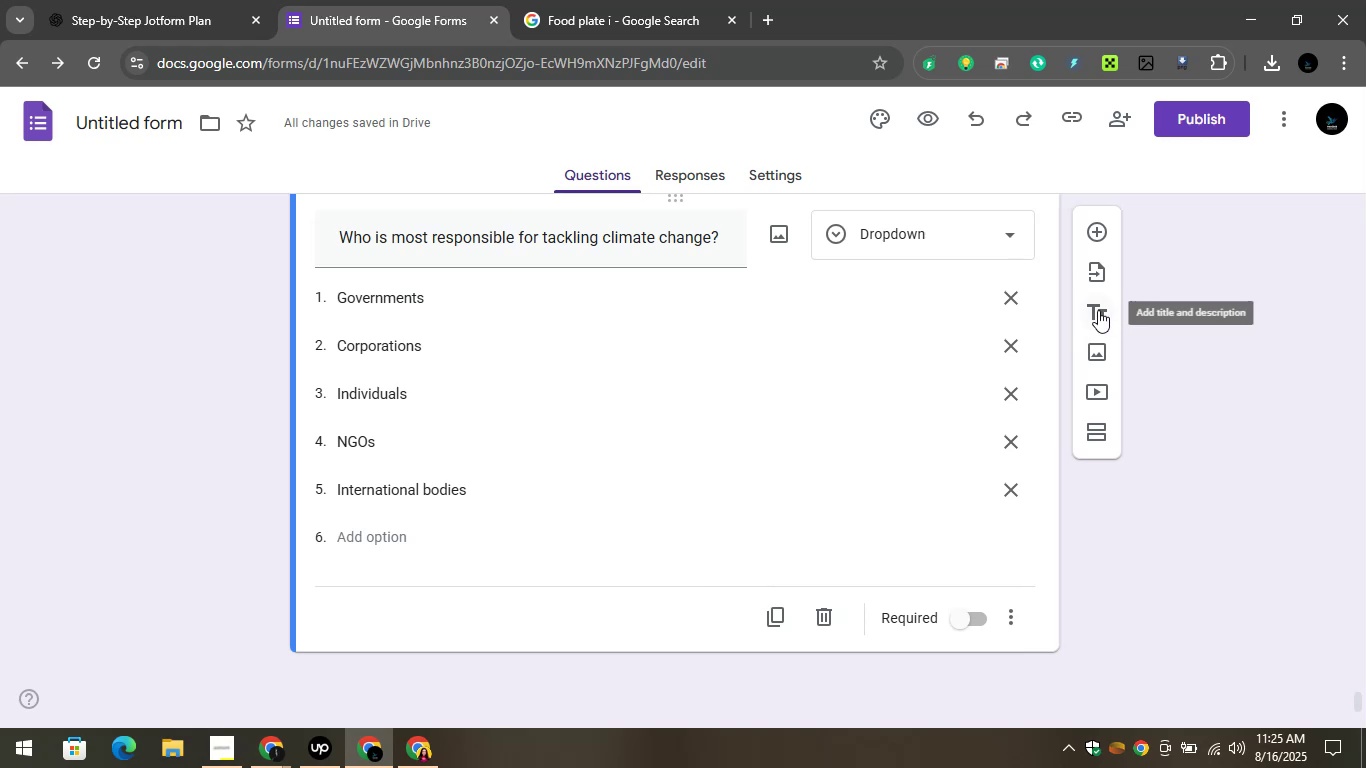 
left_click([1091, 314])
 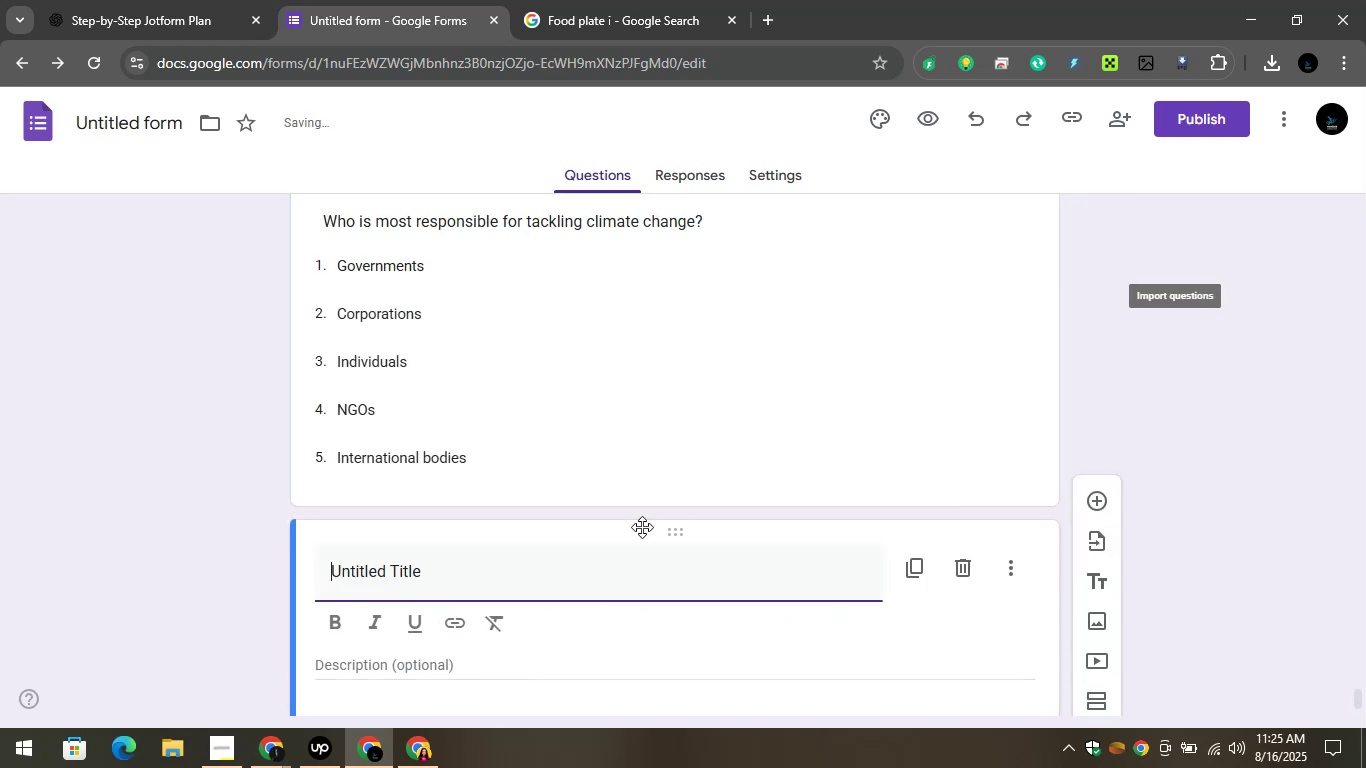 
scroll: coordinate [621, 544], scroll_direction: down, amount: 1.0
 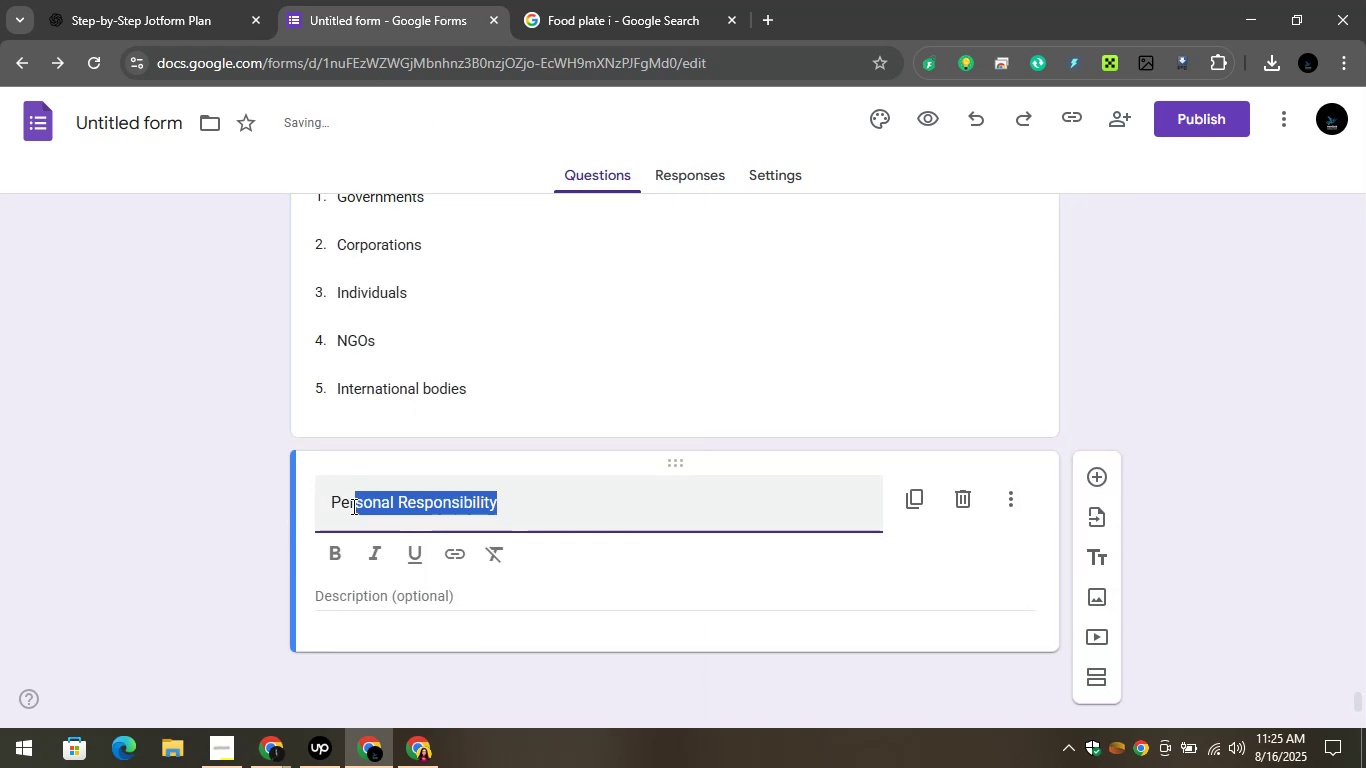 
wait(10.48)
 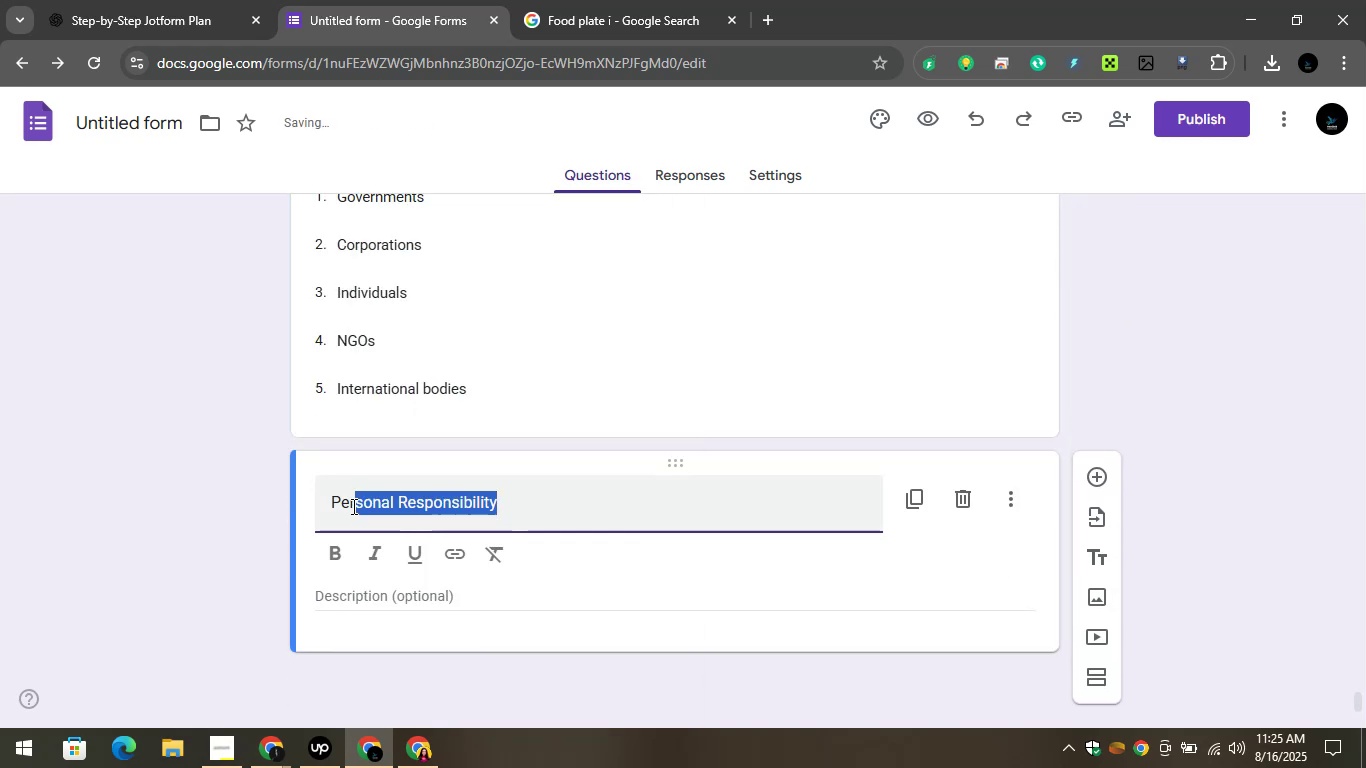 
left_click([1011, 510])
 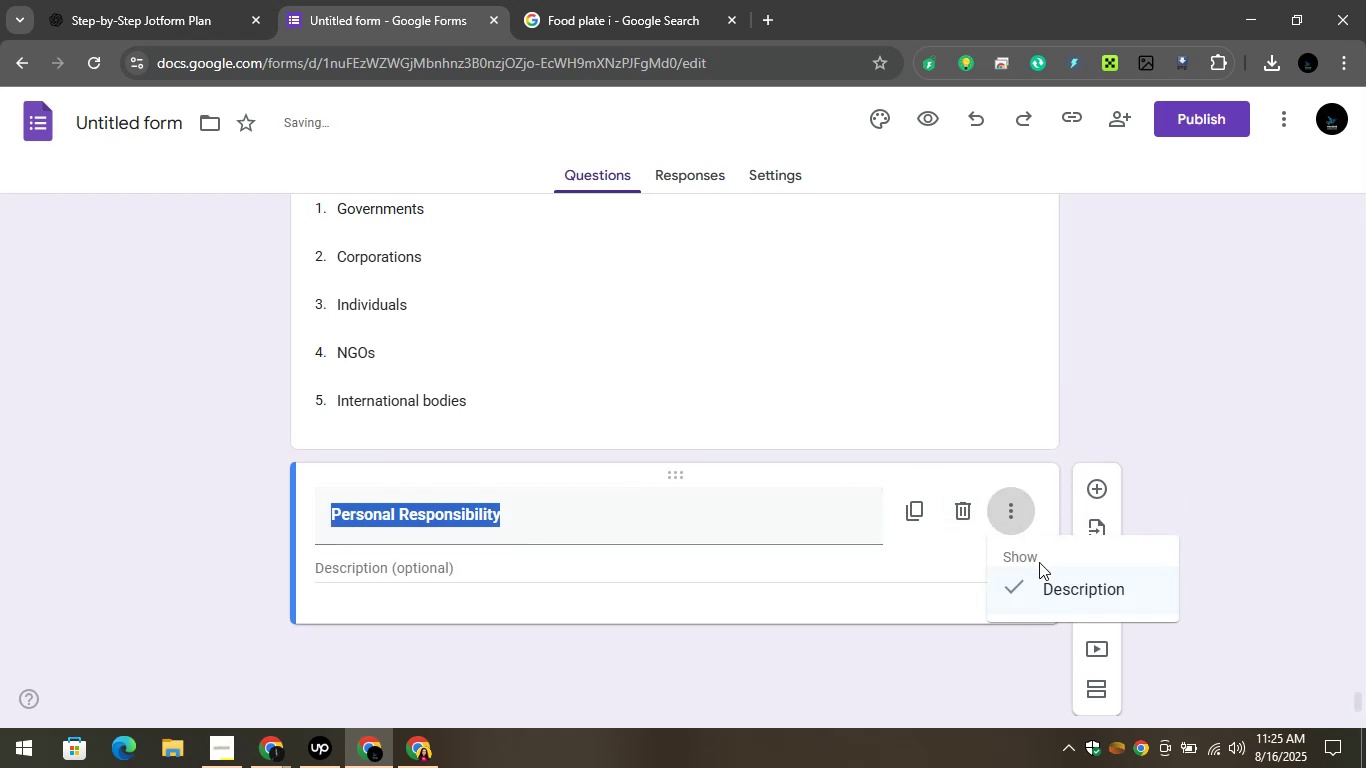 
left_click([1015, 584])
 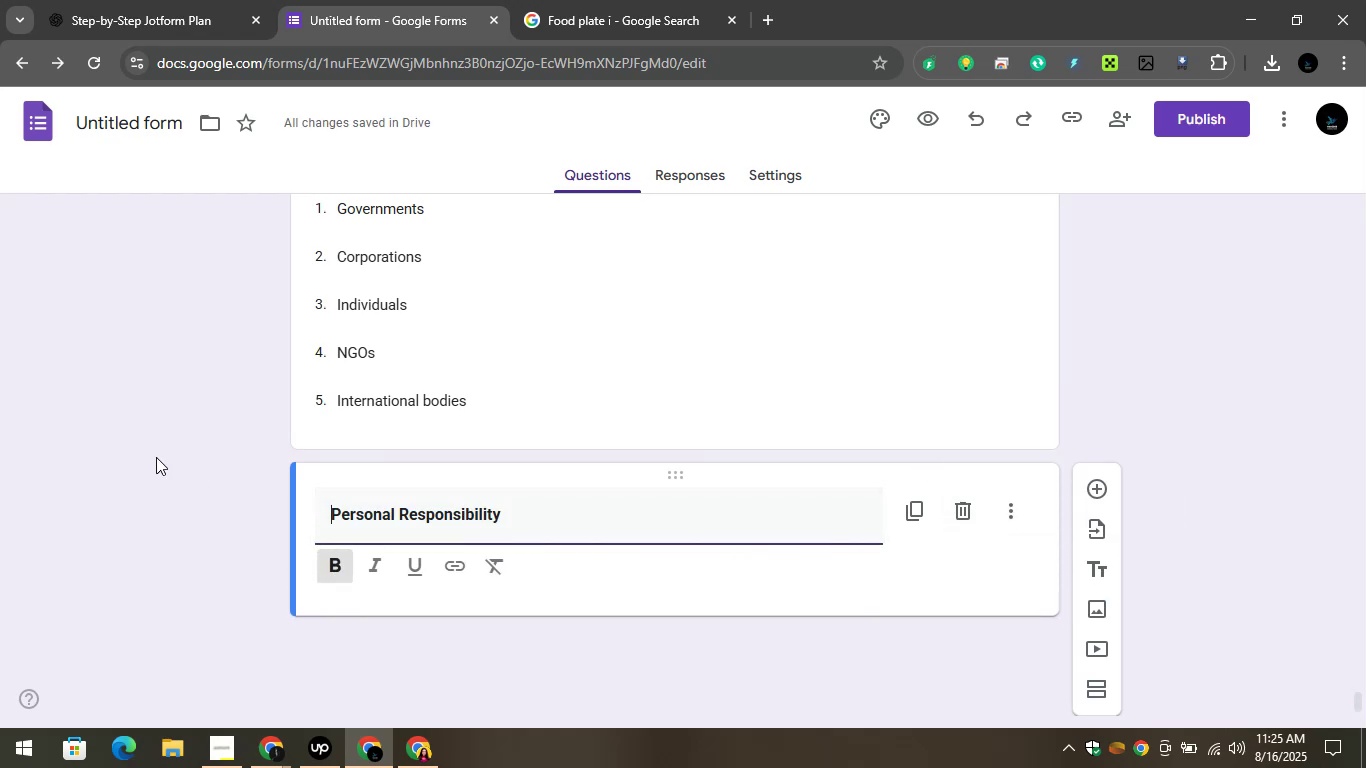 
left_click([149, 453])
 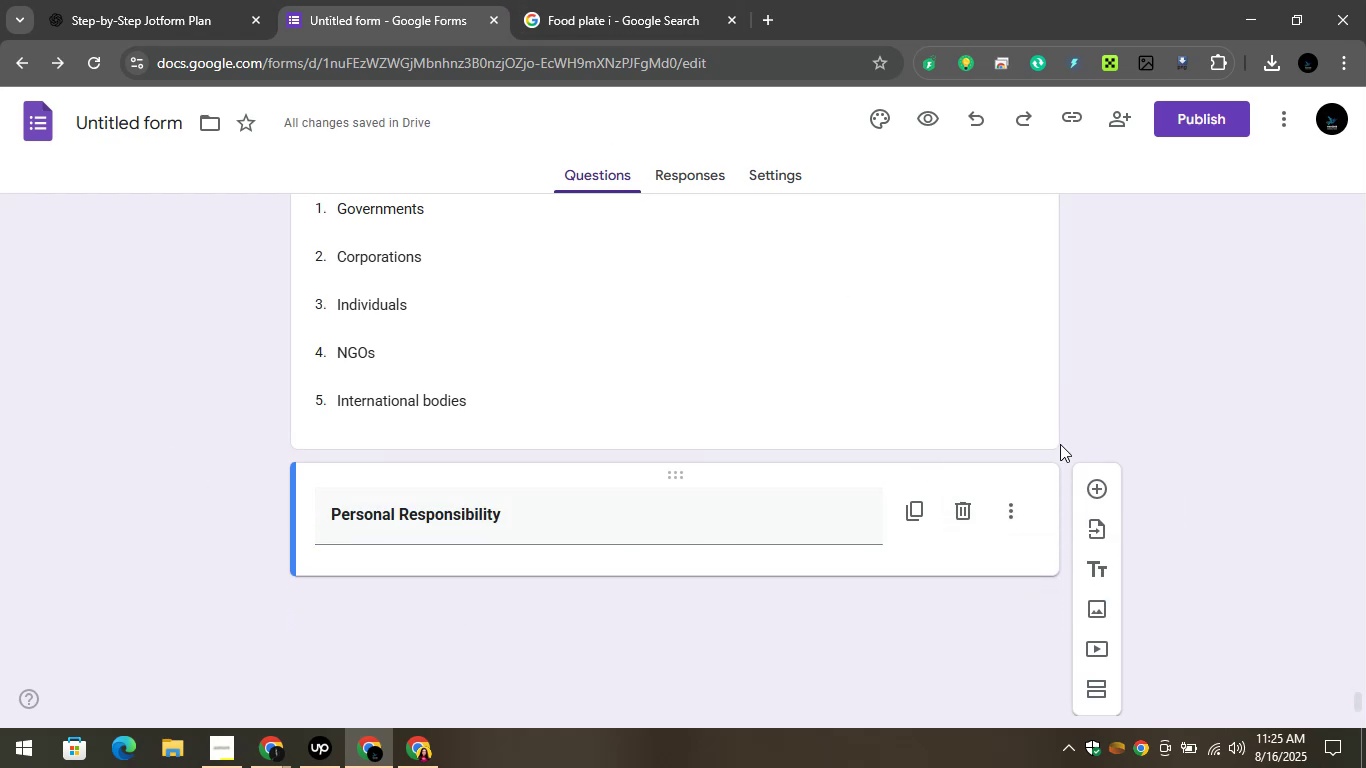 
left_click([1082, 479])
 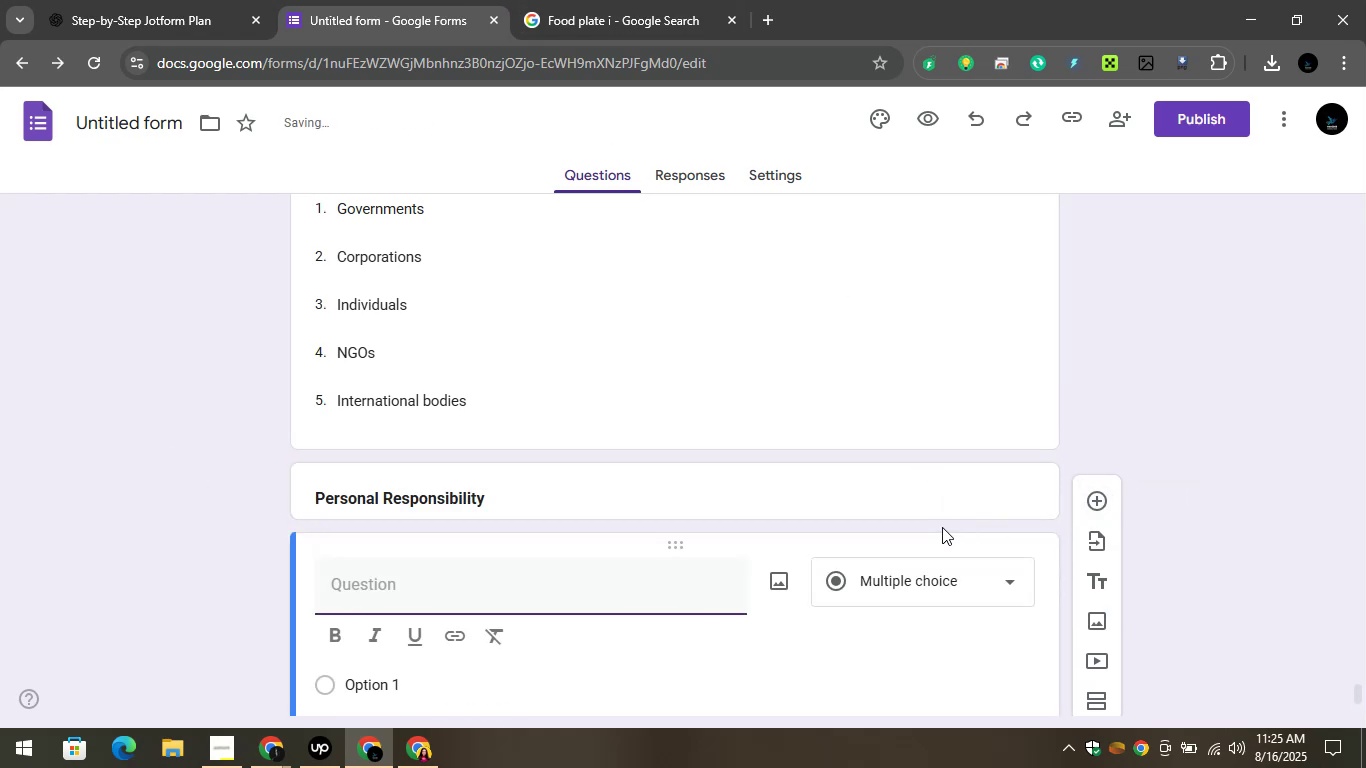 
scroll: coordinate [798, 520], scroll_direction: down, amount: 3.0
 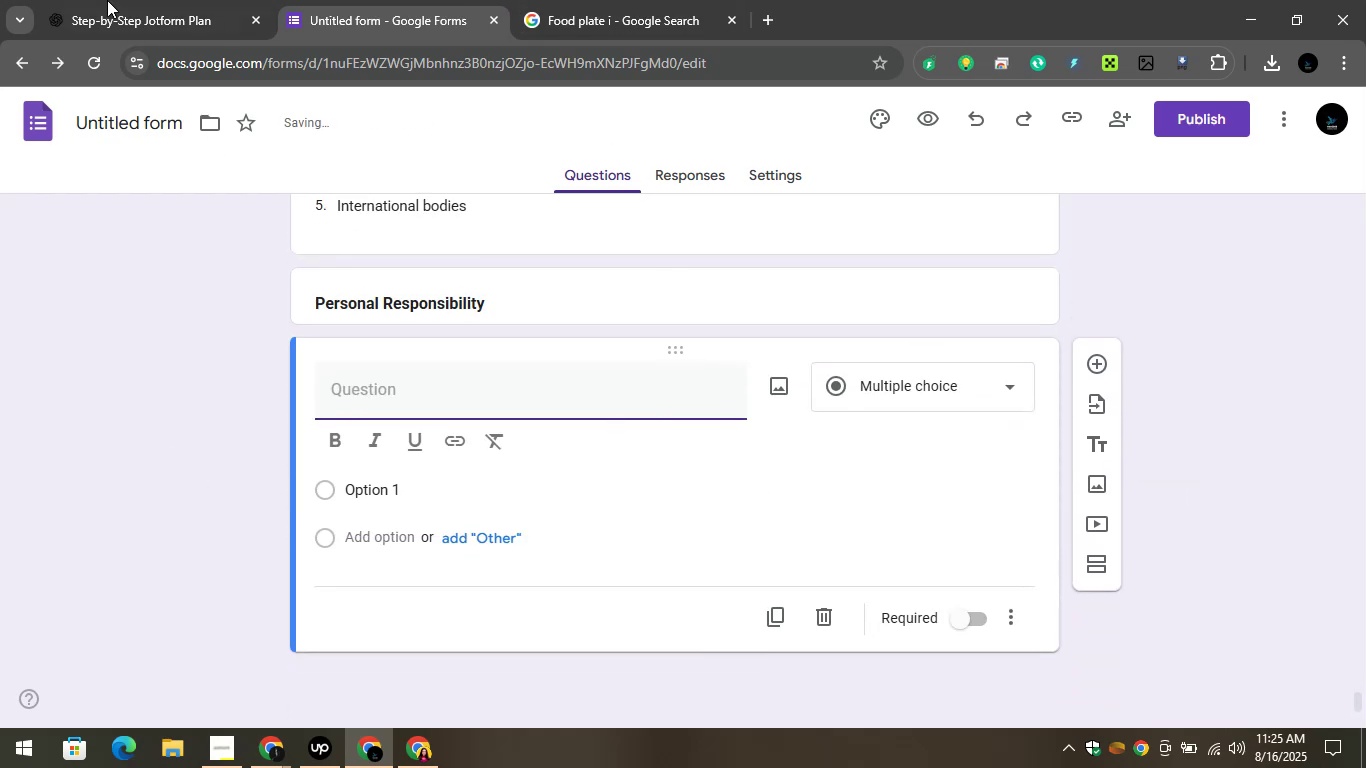 
left_click([100, 0])
 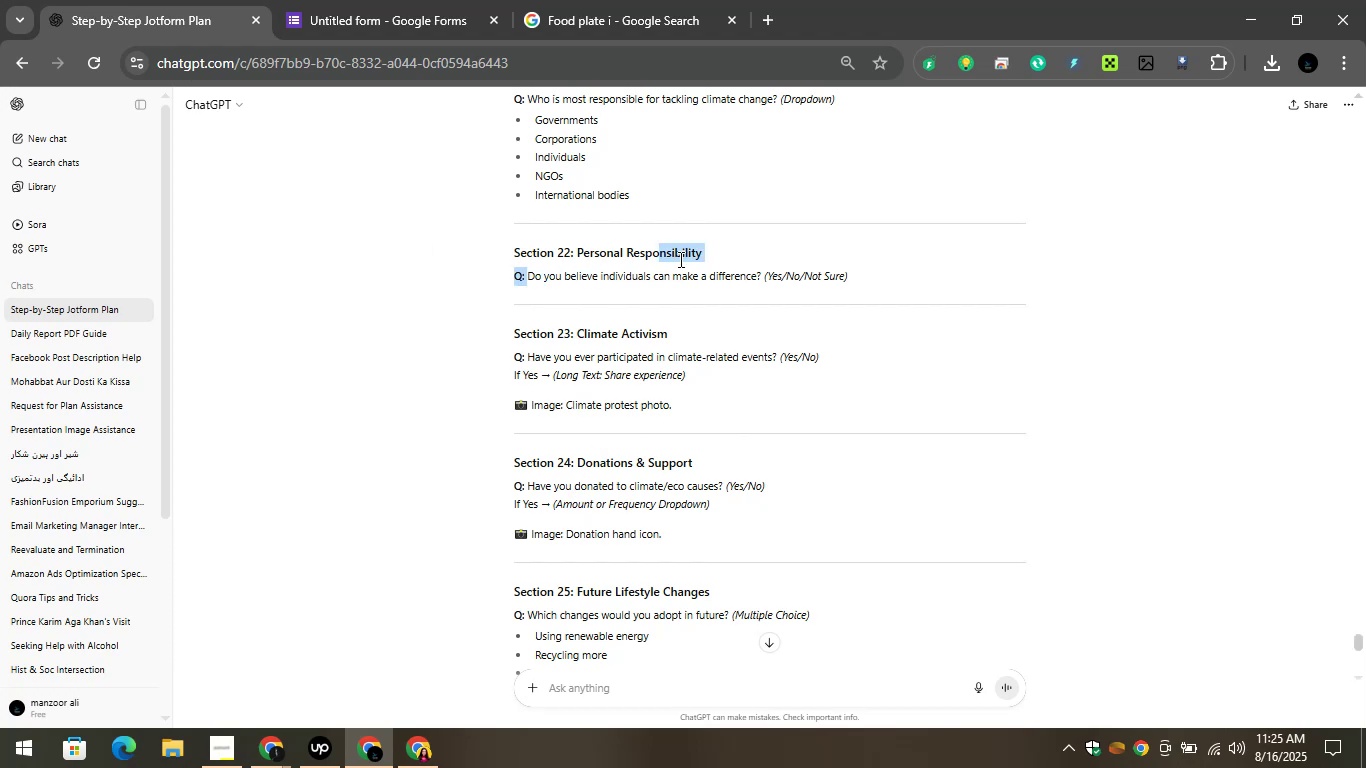 
wait(7.96)
 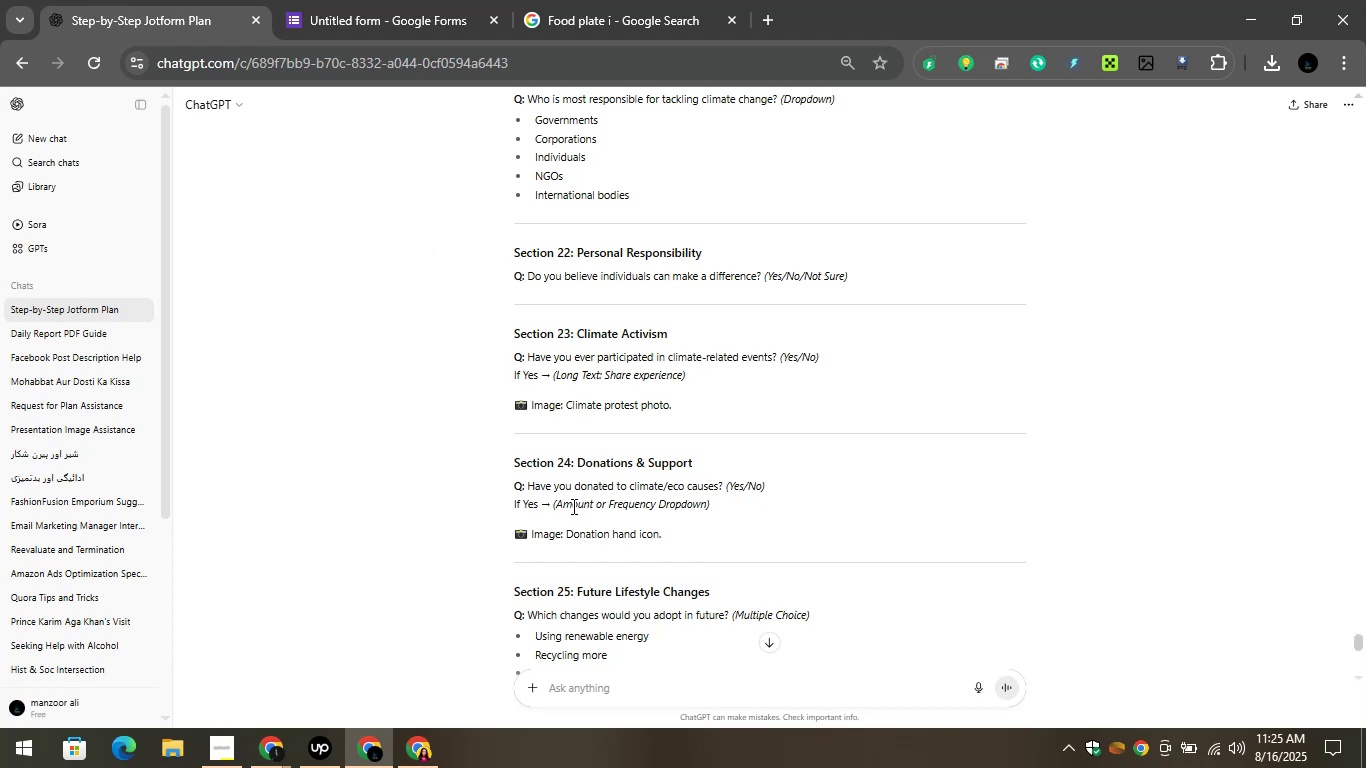 
left_click([715, 264])
 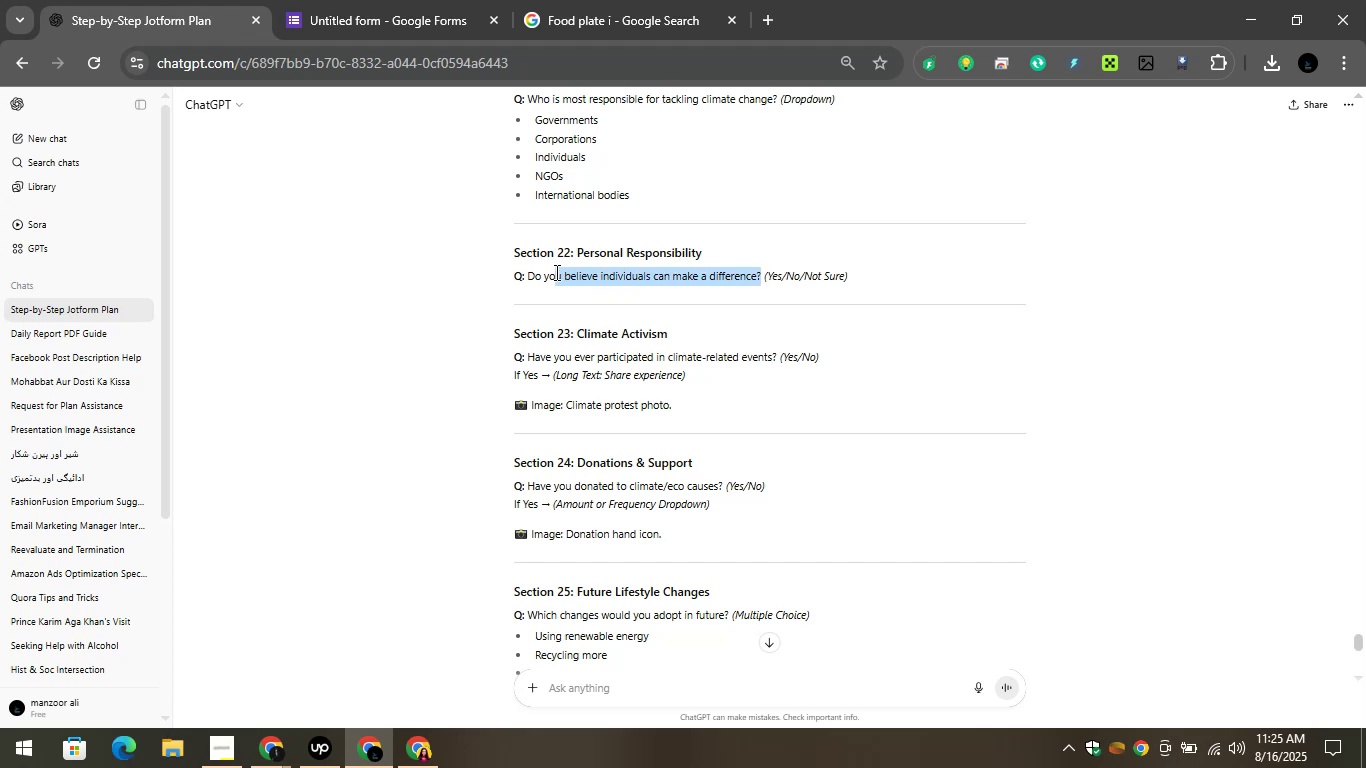 
wait(6.21)
 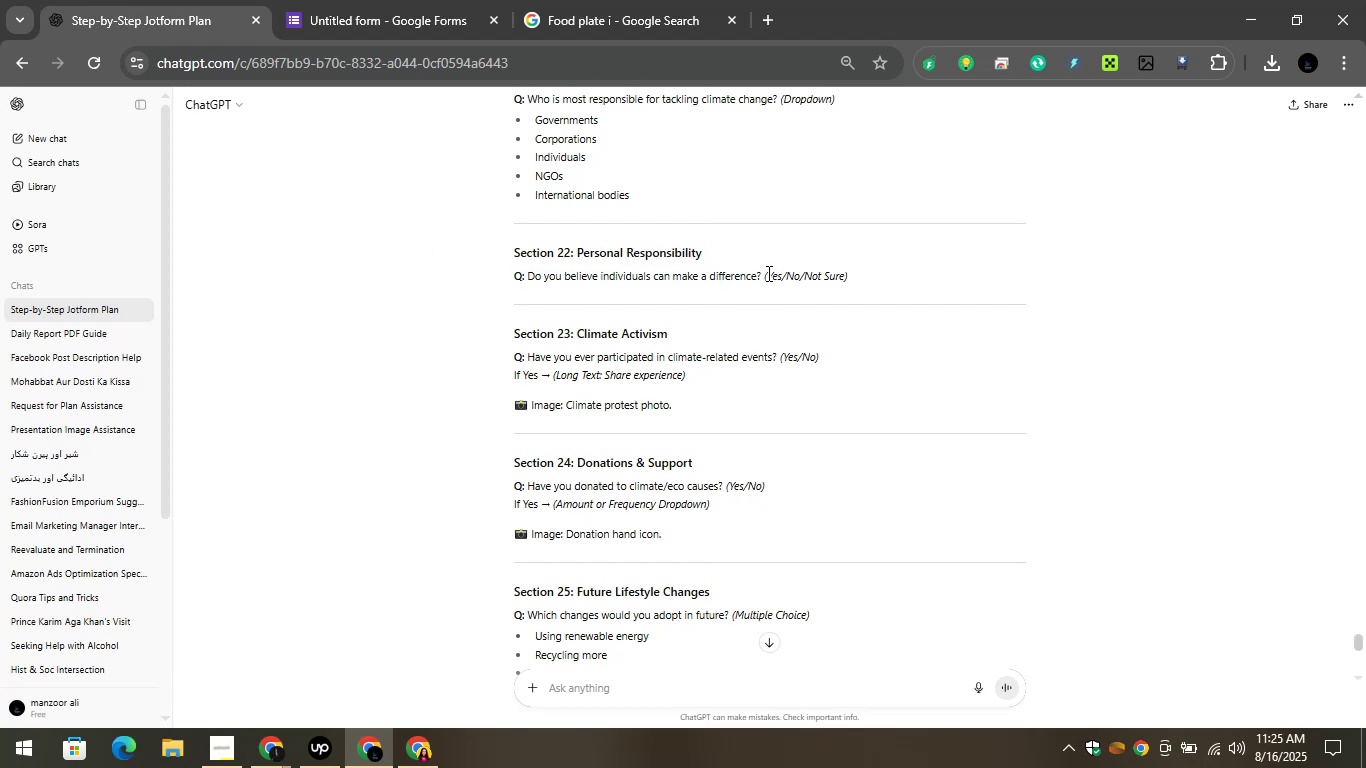 
right_click([529, 274])
 